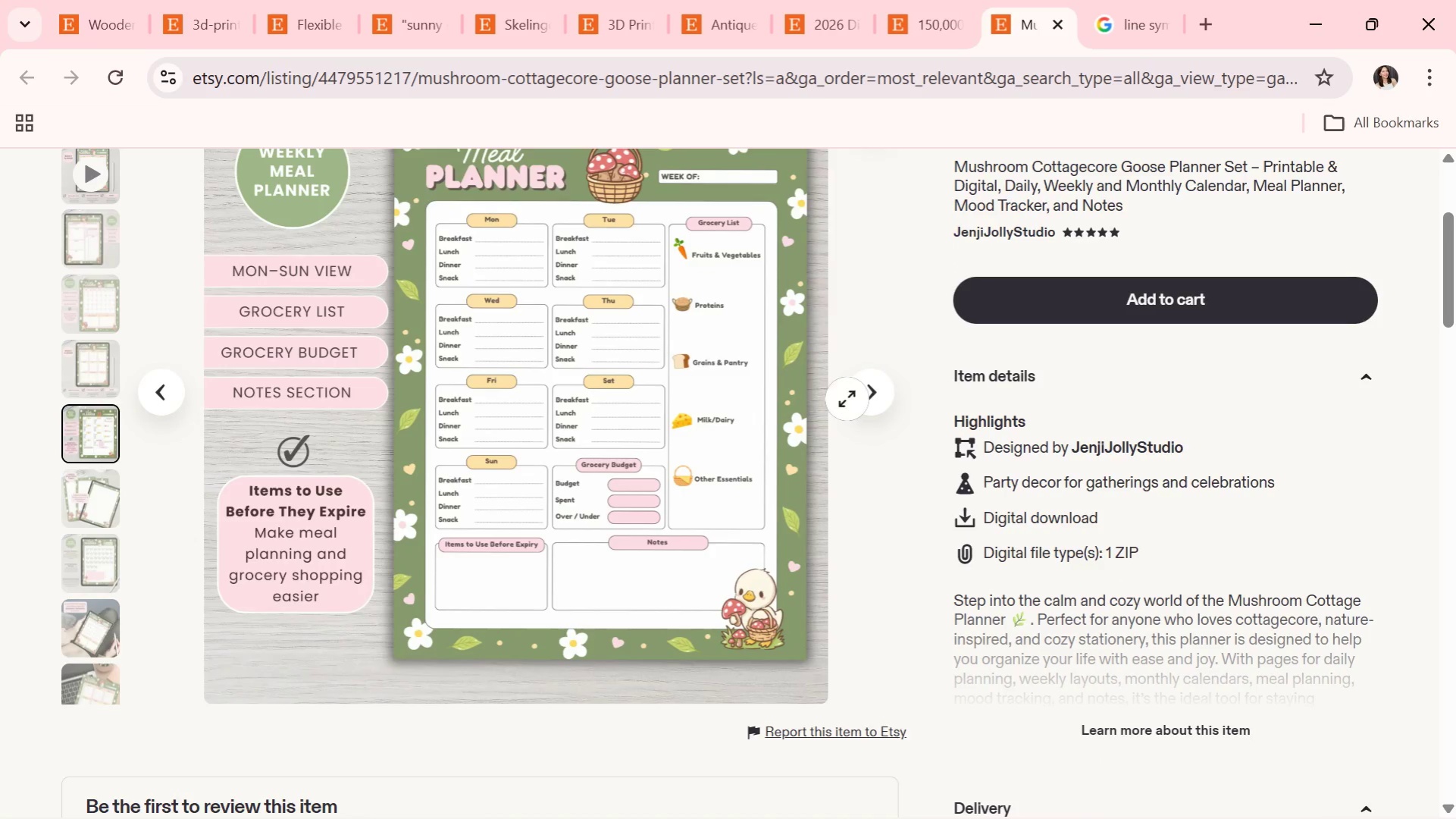 
left_click([853, 385])
 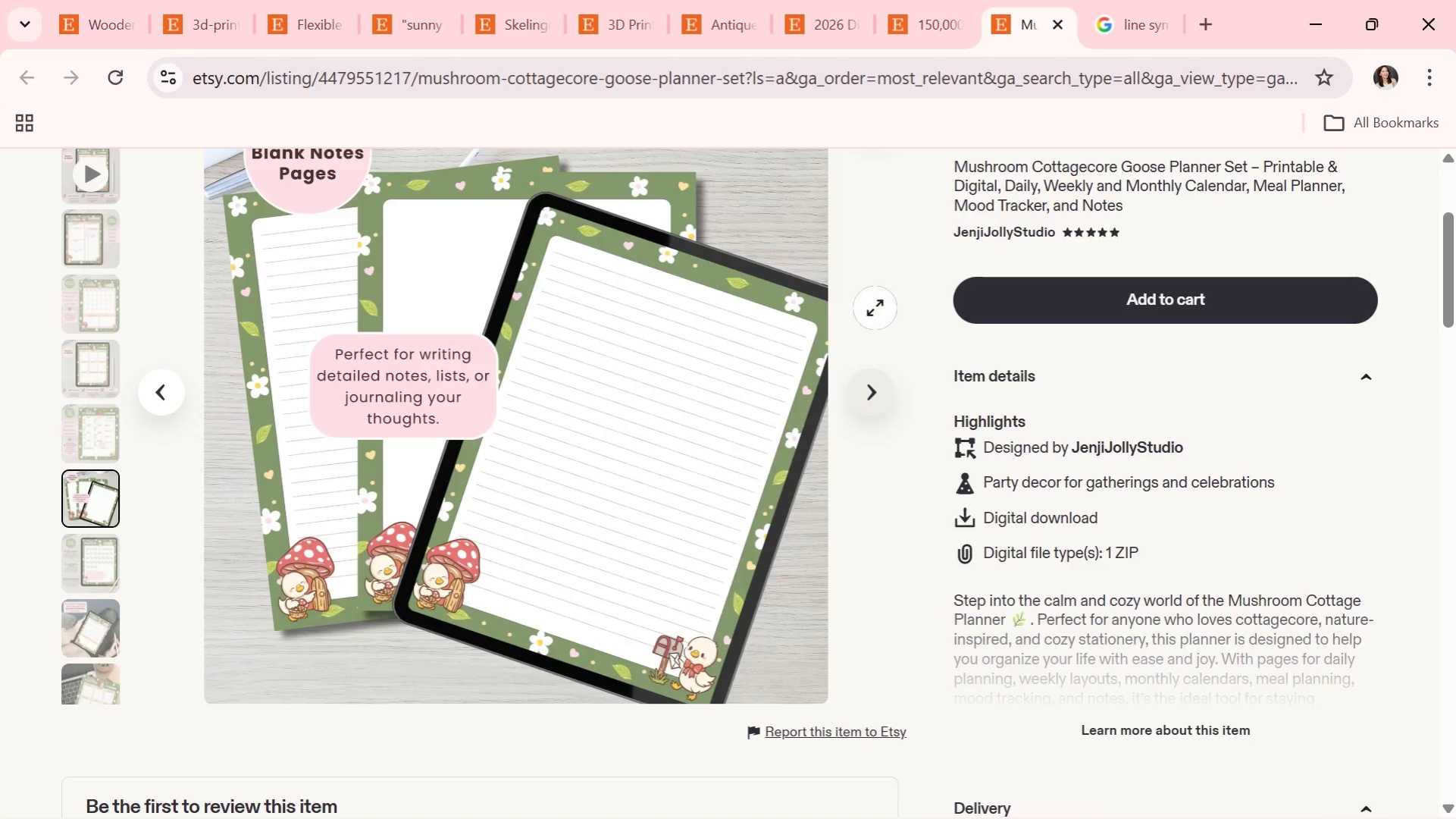 
left_click([986, 225])
 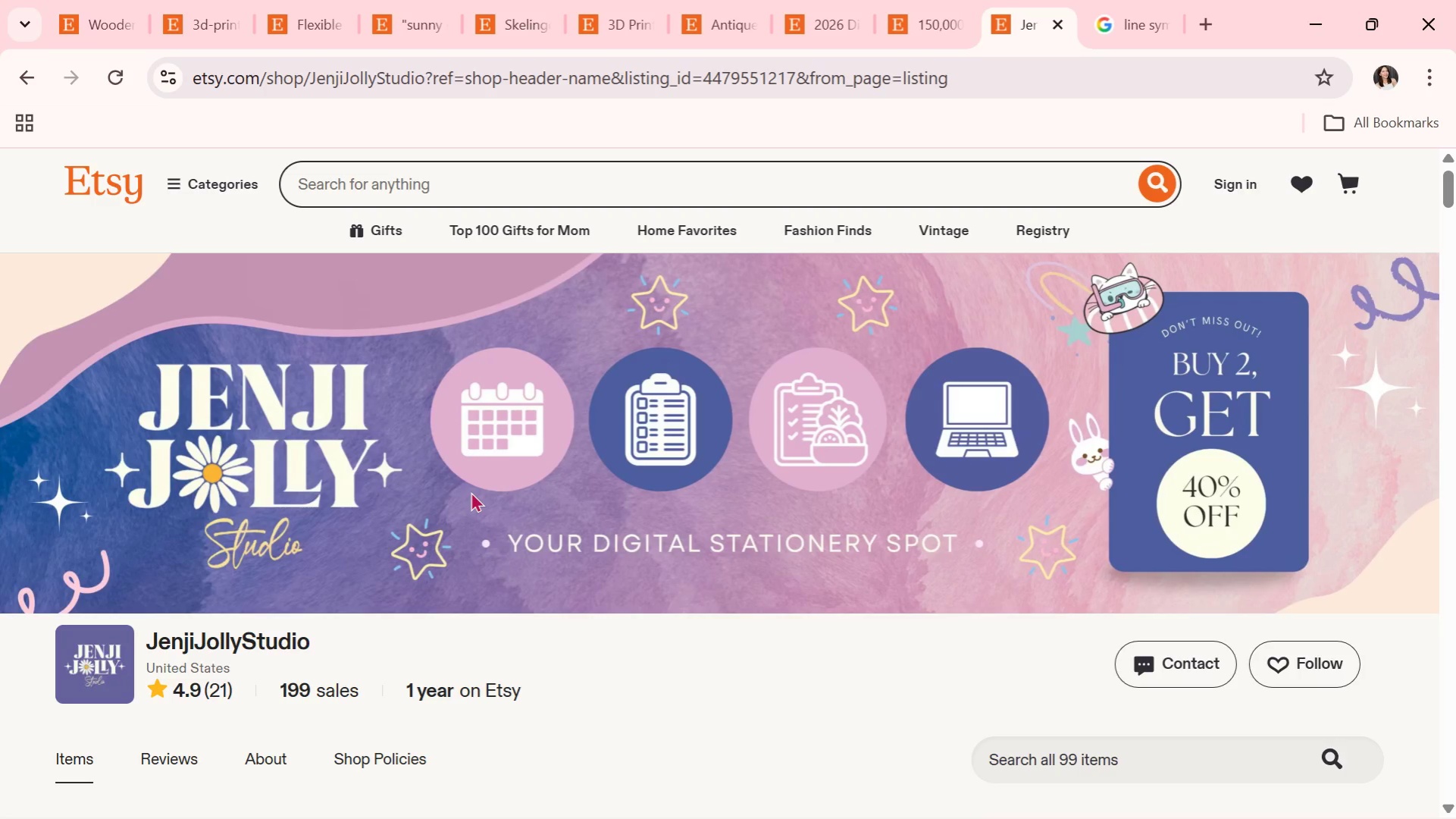 
wait(6.34)
 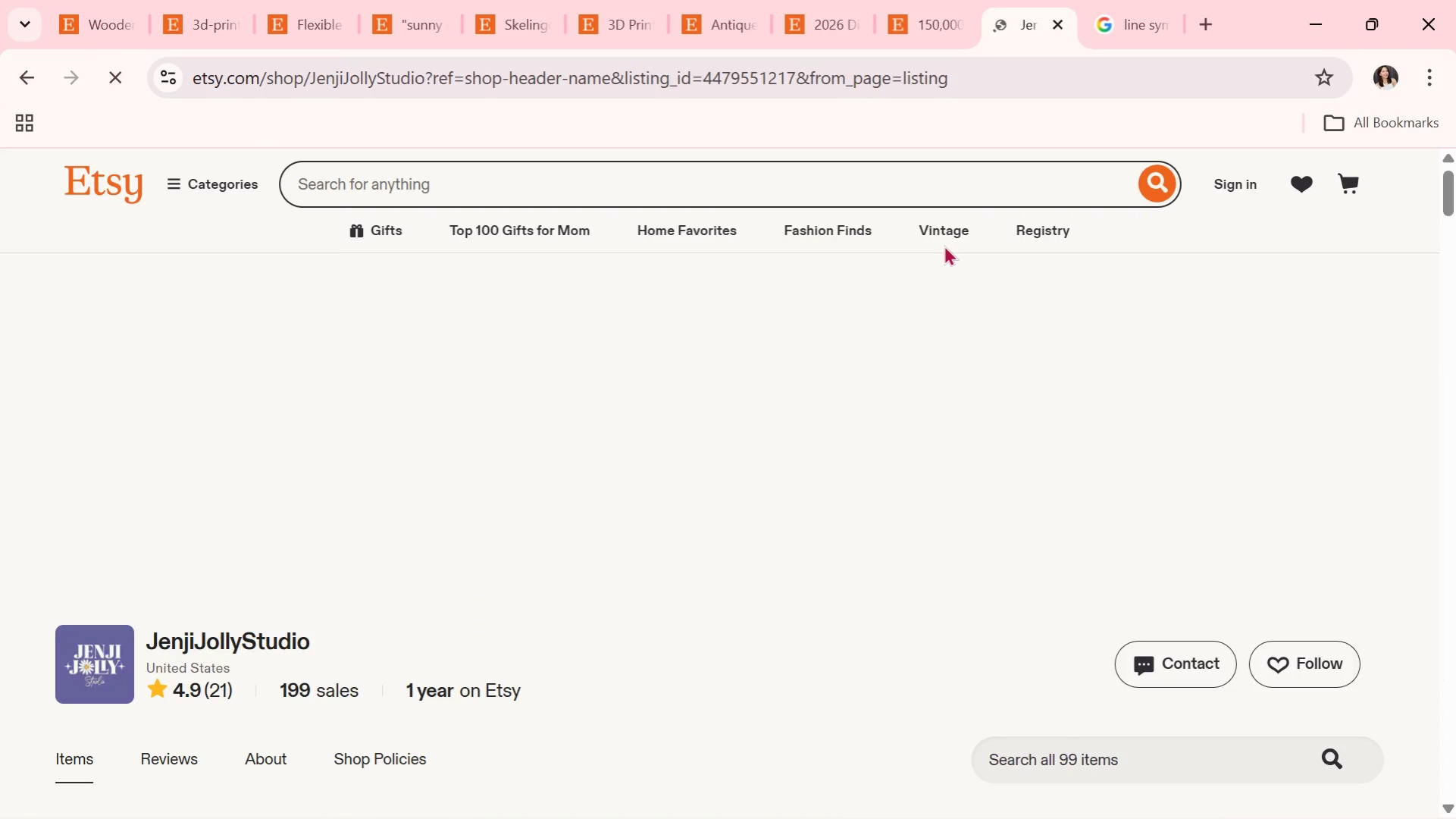 
scroll: coordinate [418, 519], scroll_direction: down, amount: 3.0
 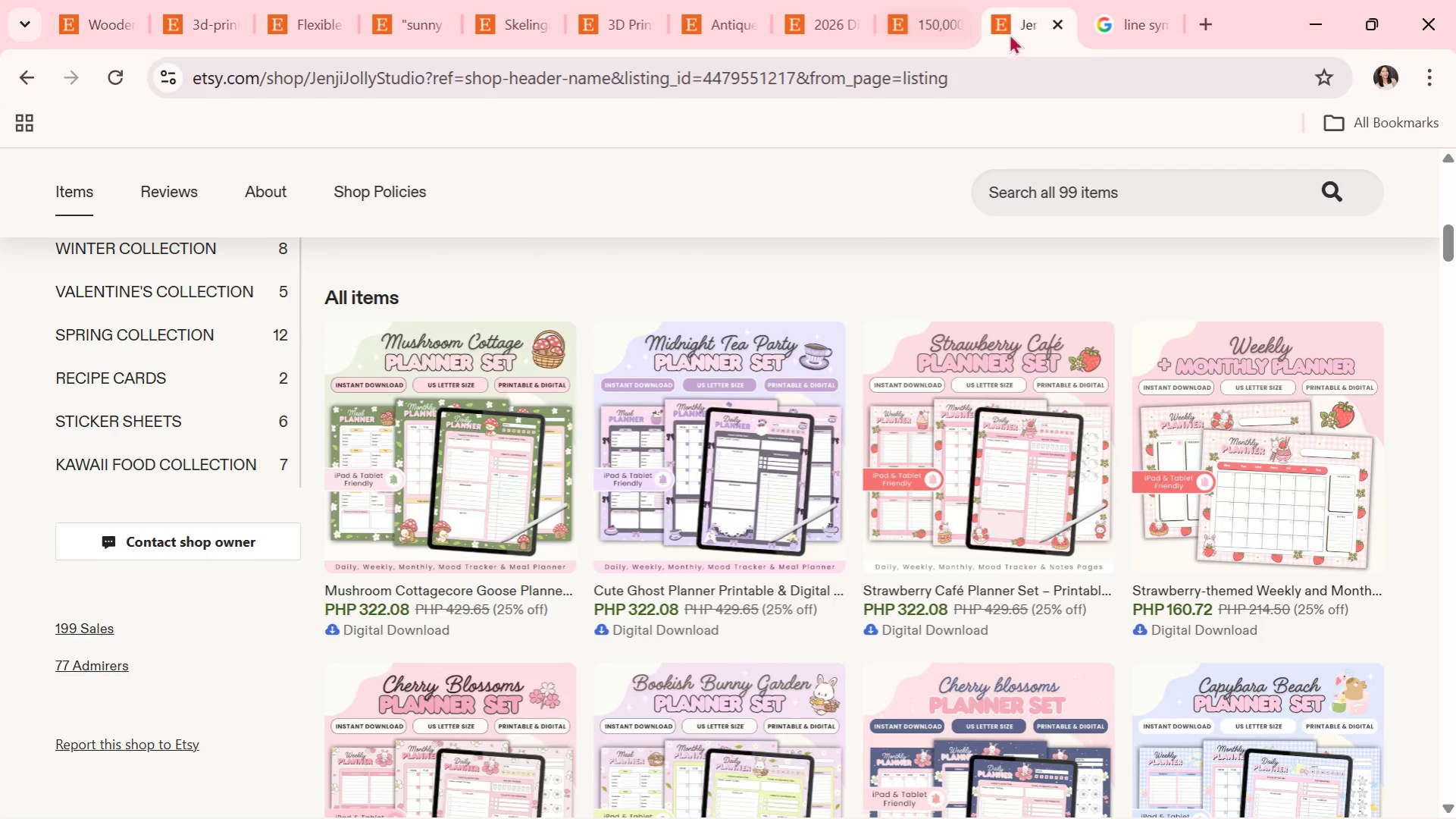 
left_click([1052, 18])
 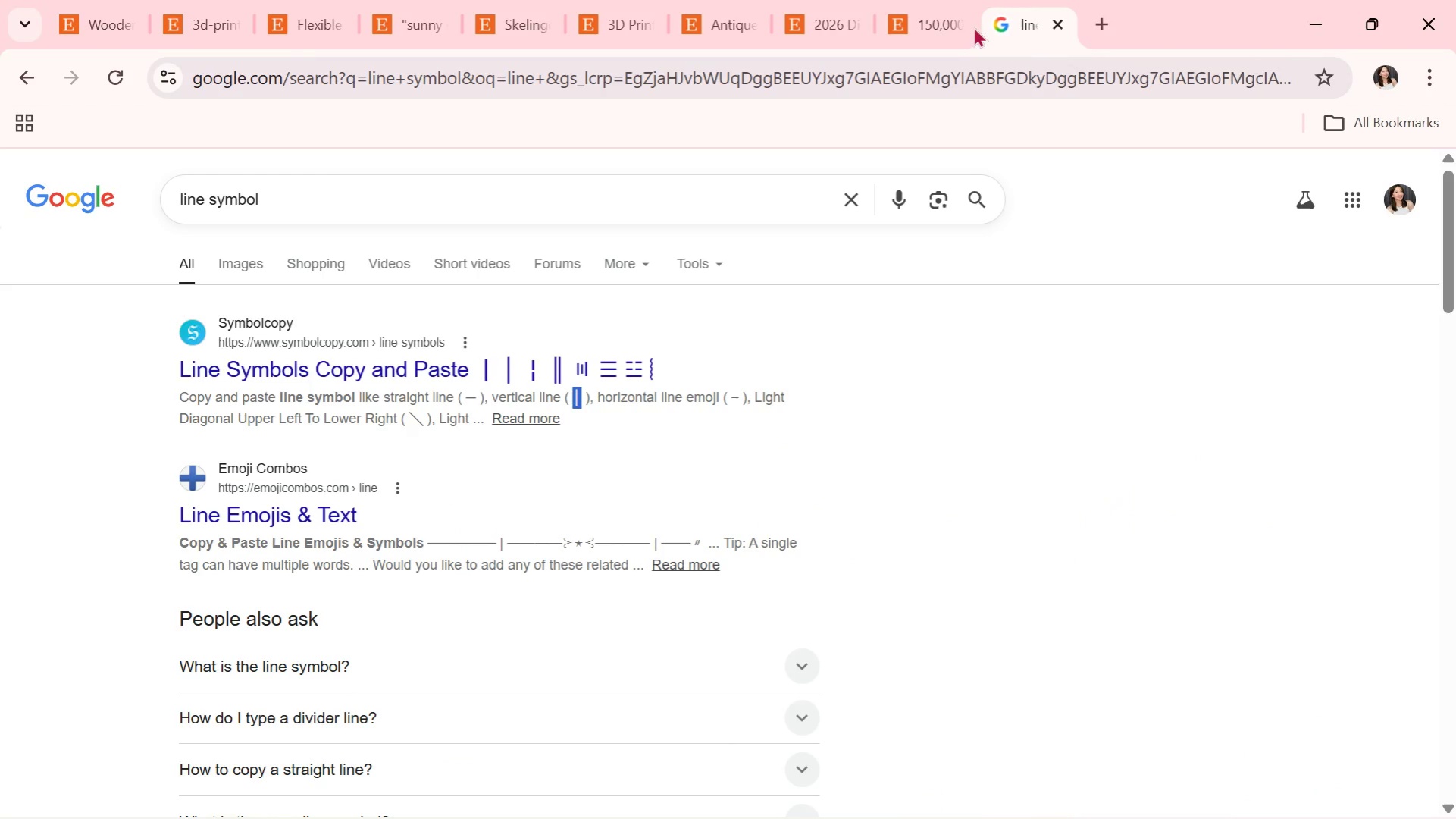 
left_click([910, 0])
 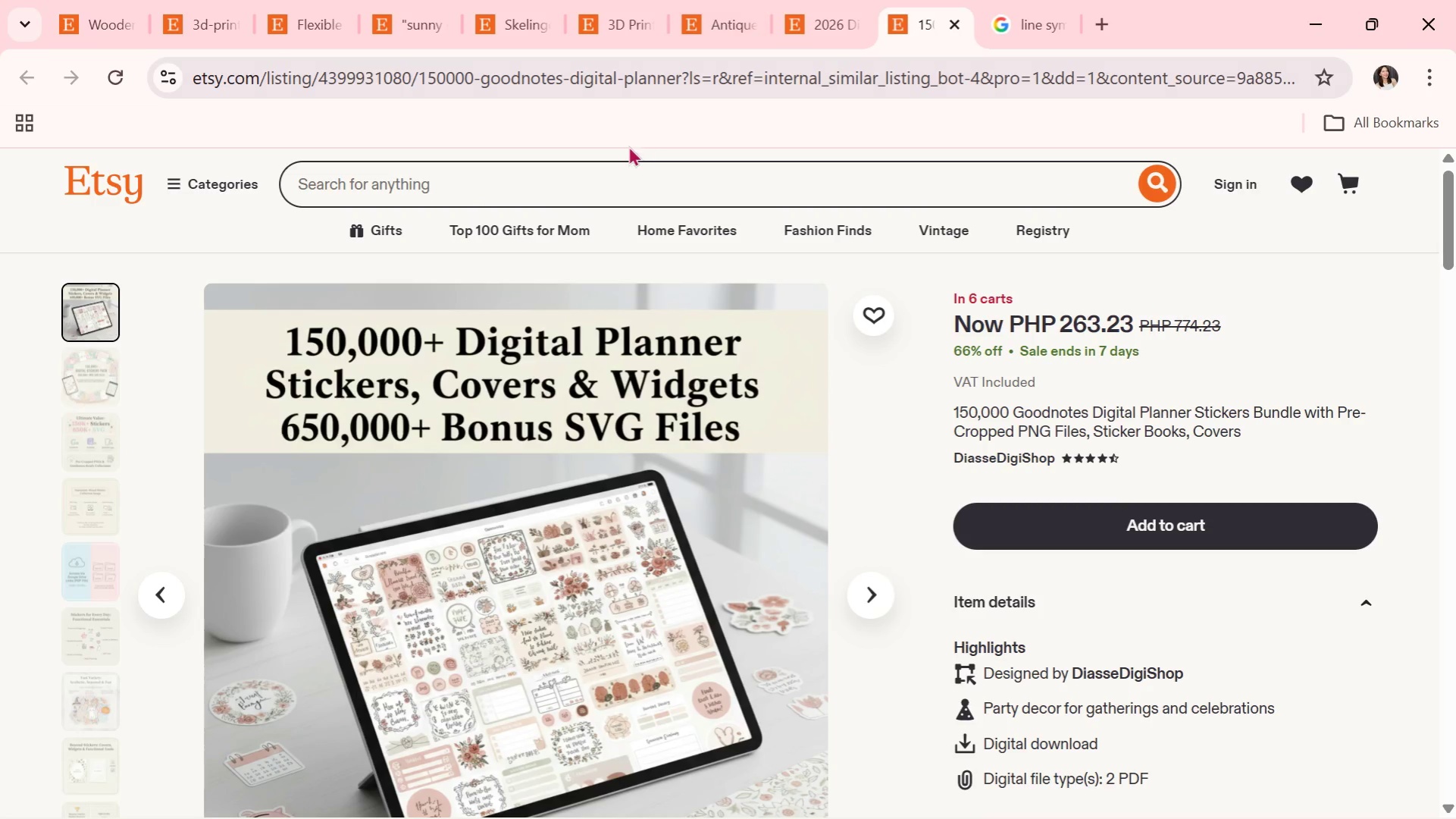 
left_click([724, 0])
 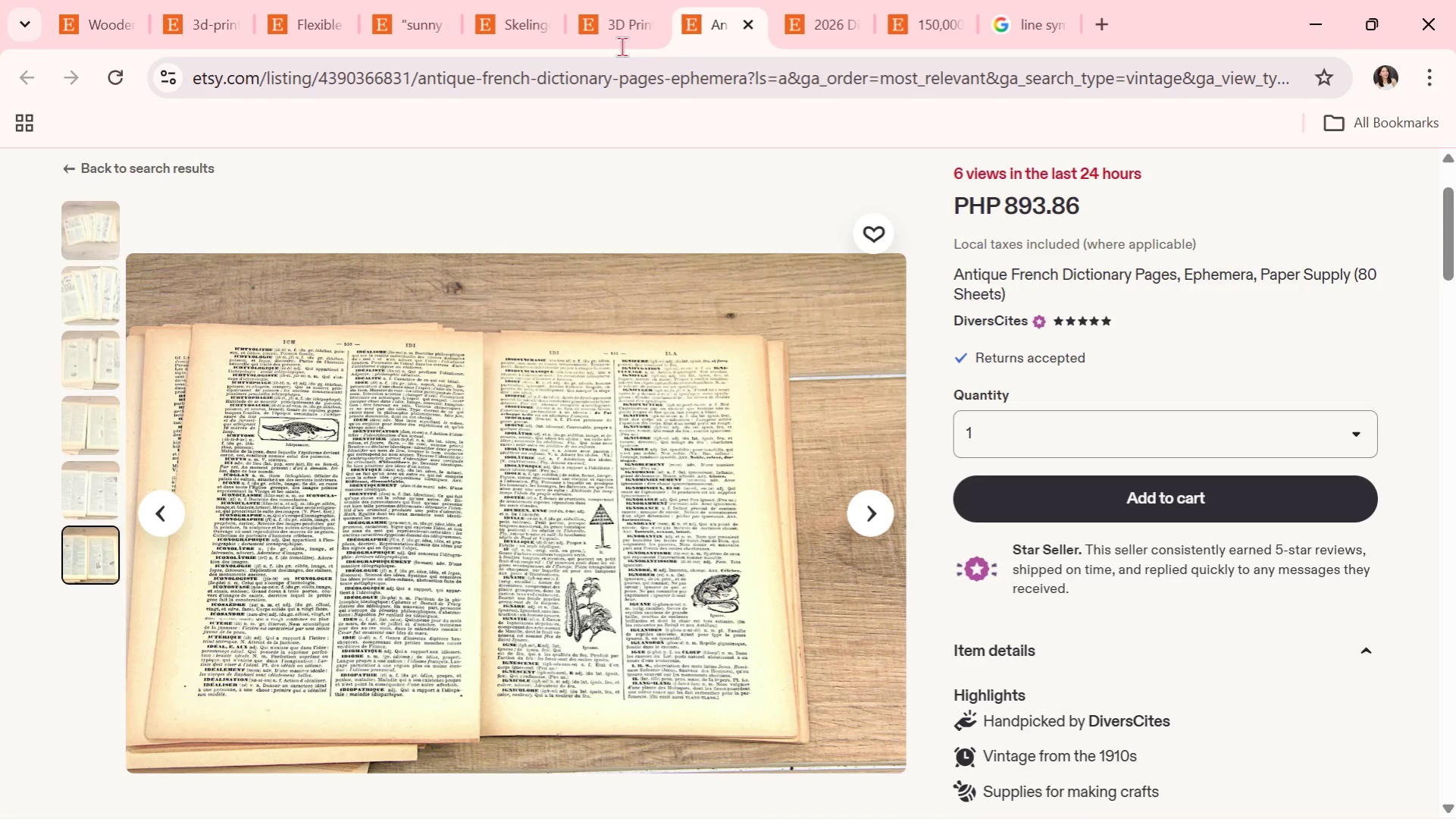 
left_click([599, 0])
 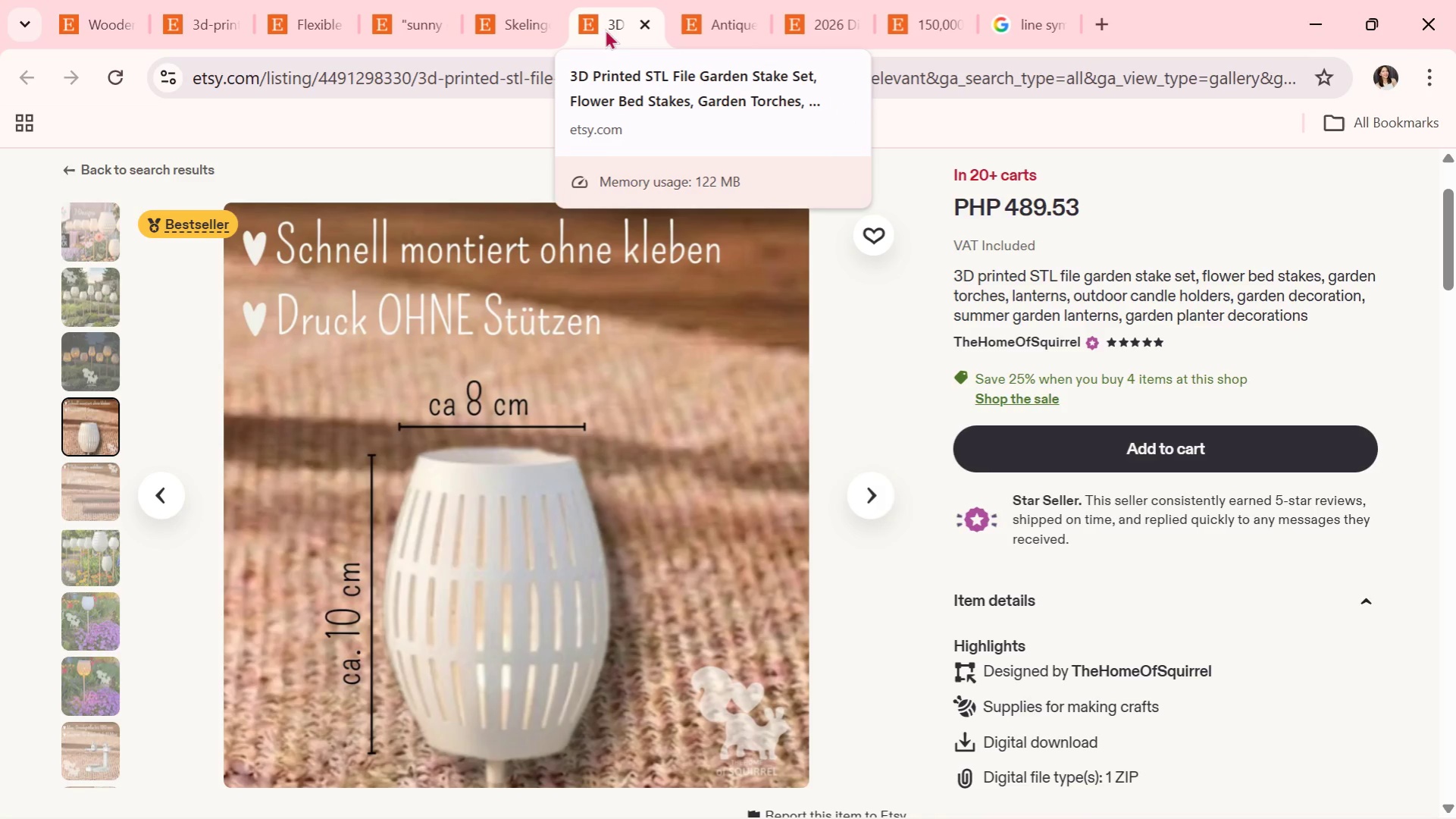 
left_click([647, 22])
 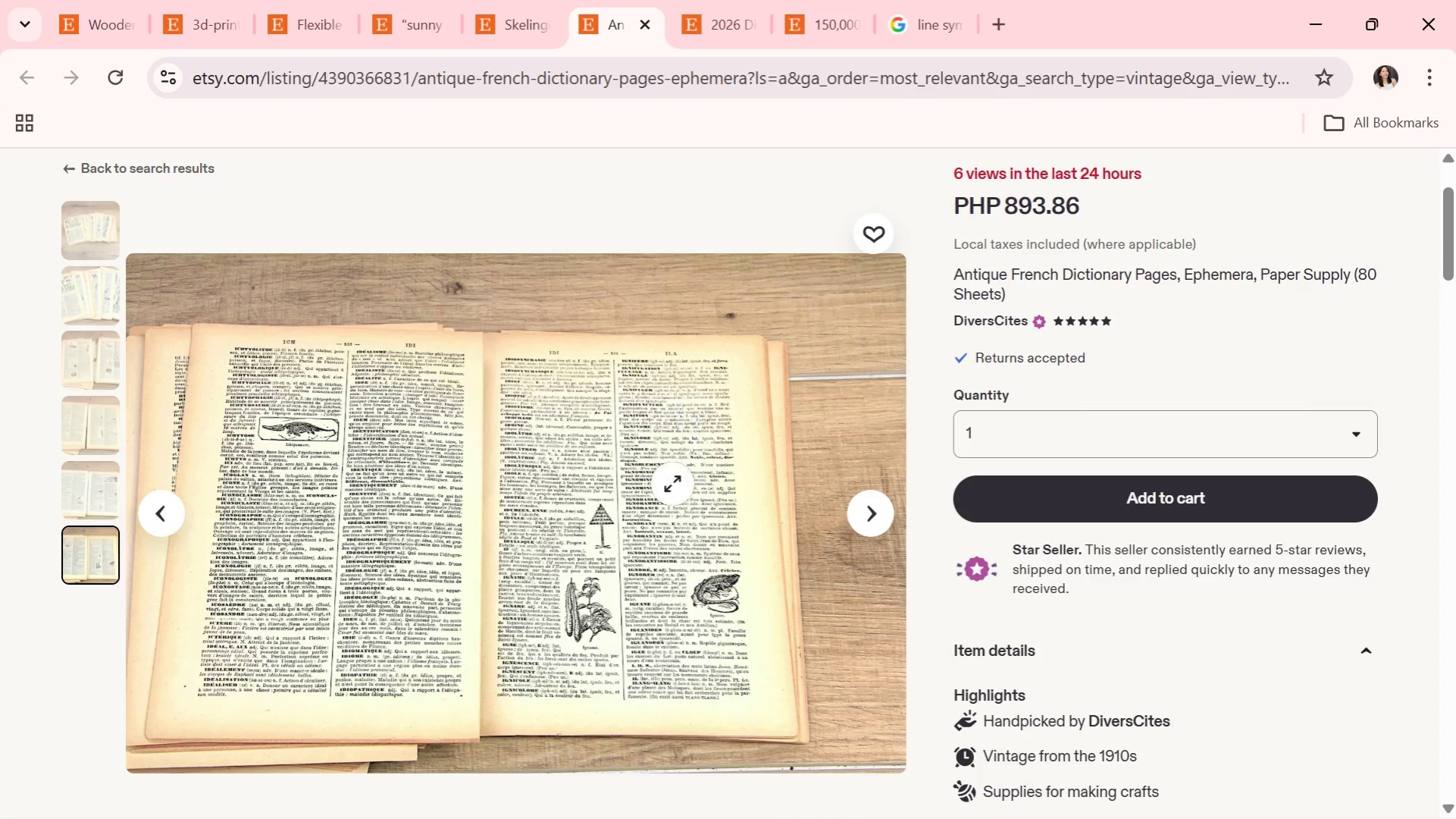 
scroll: coordinate [656, 417], scroll_direction: down, amount: 7.0
 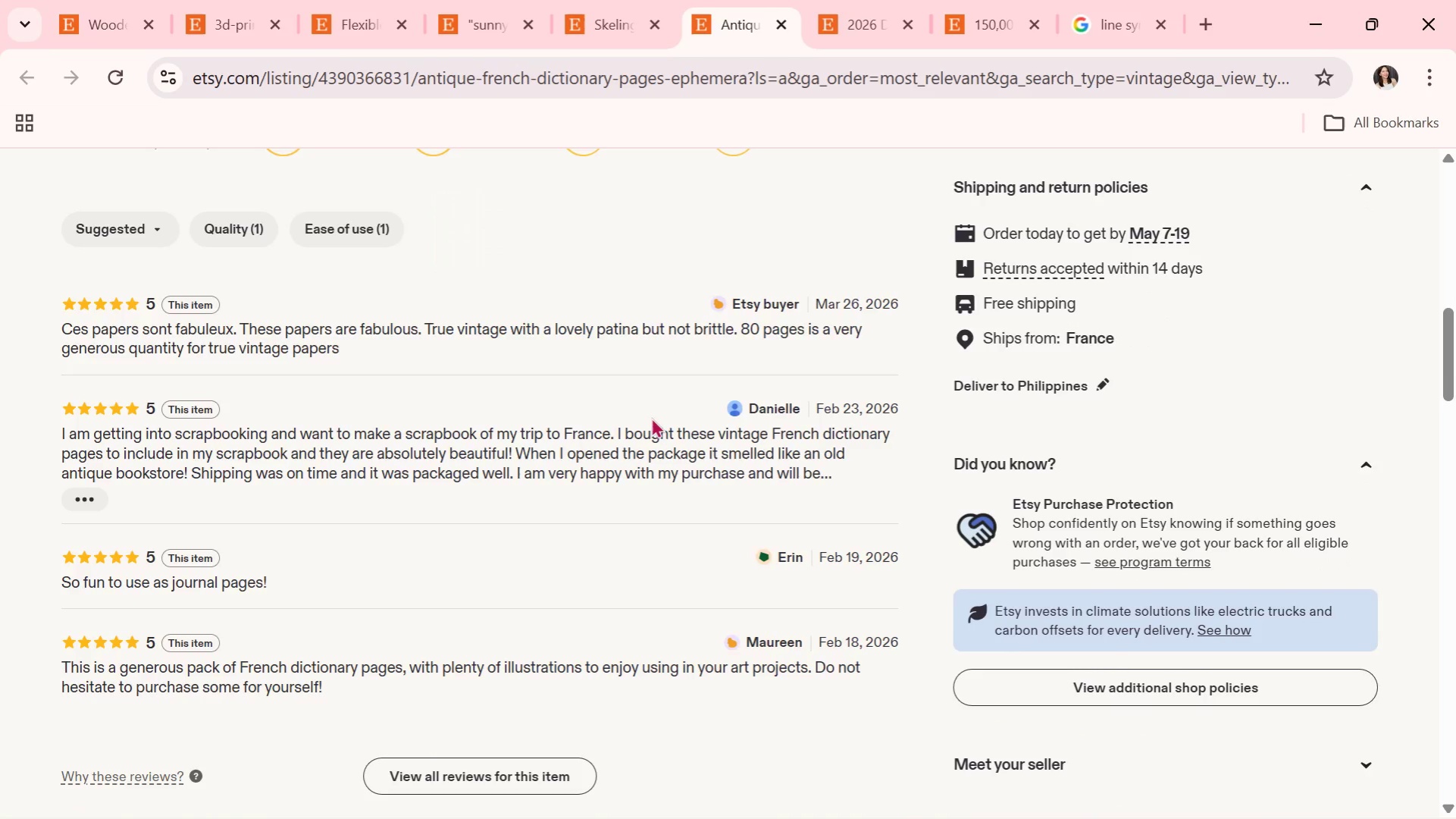 
scroll: coordinate [648, 417], scroll_direction: down, amount: 4.0
 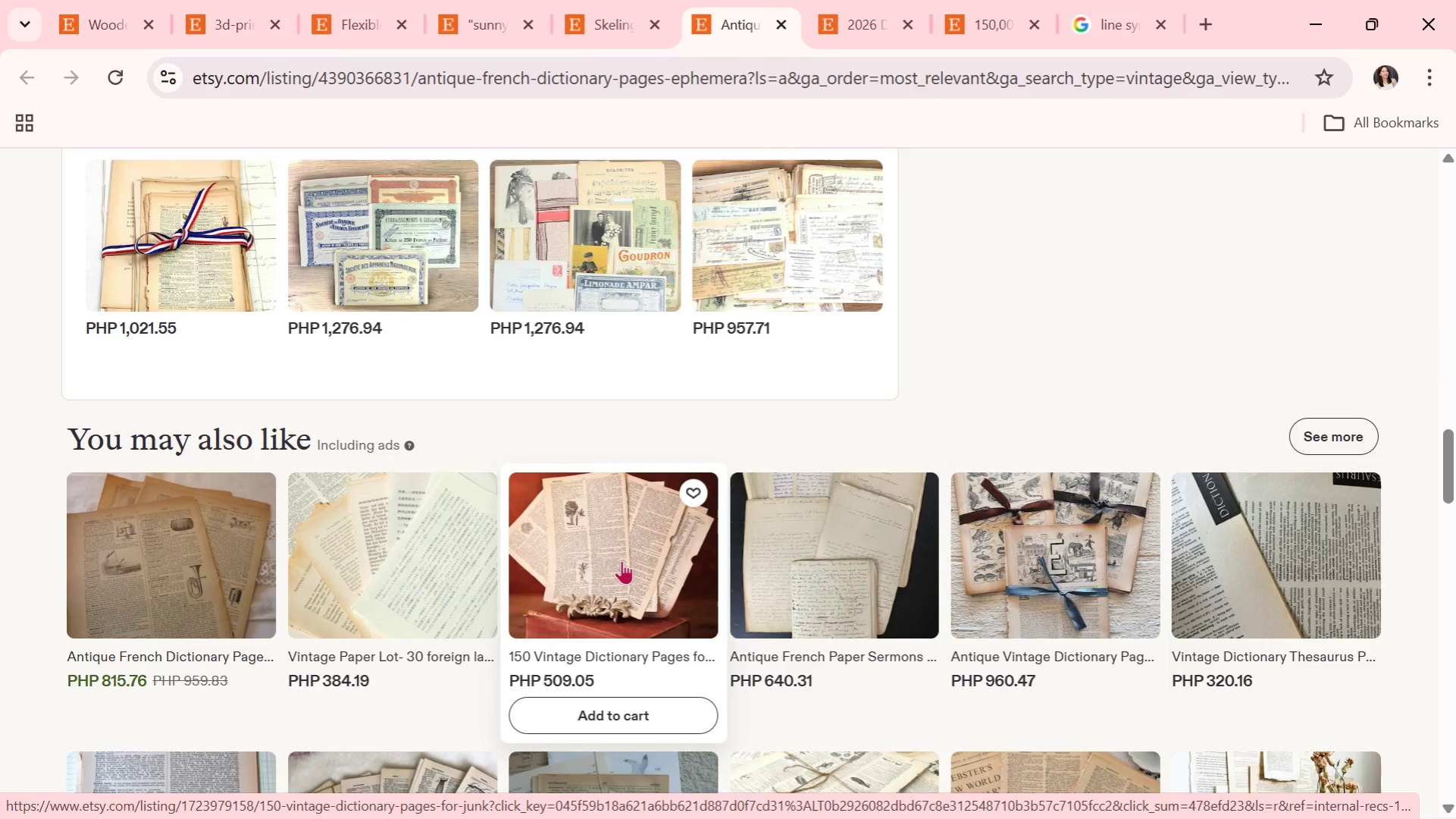 
left_click([622, 560])
 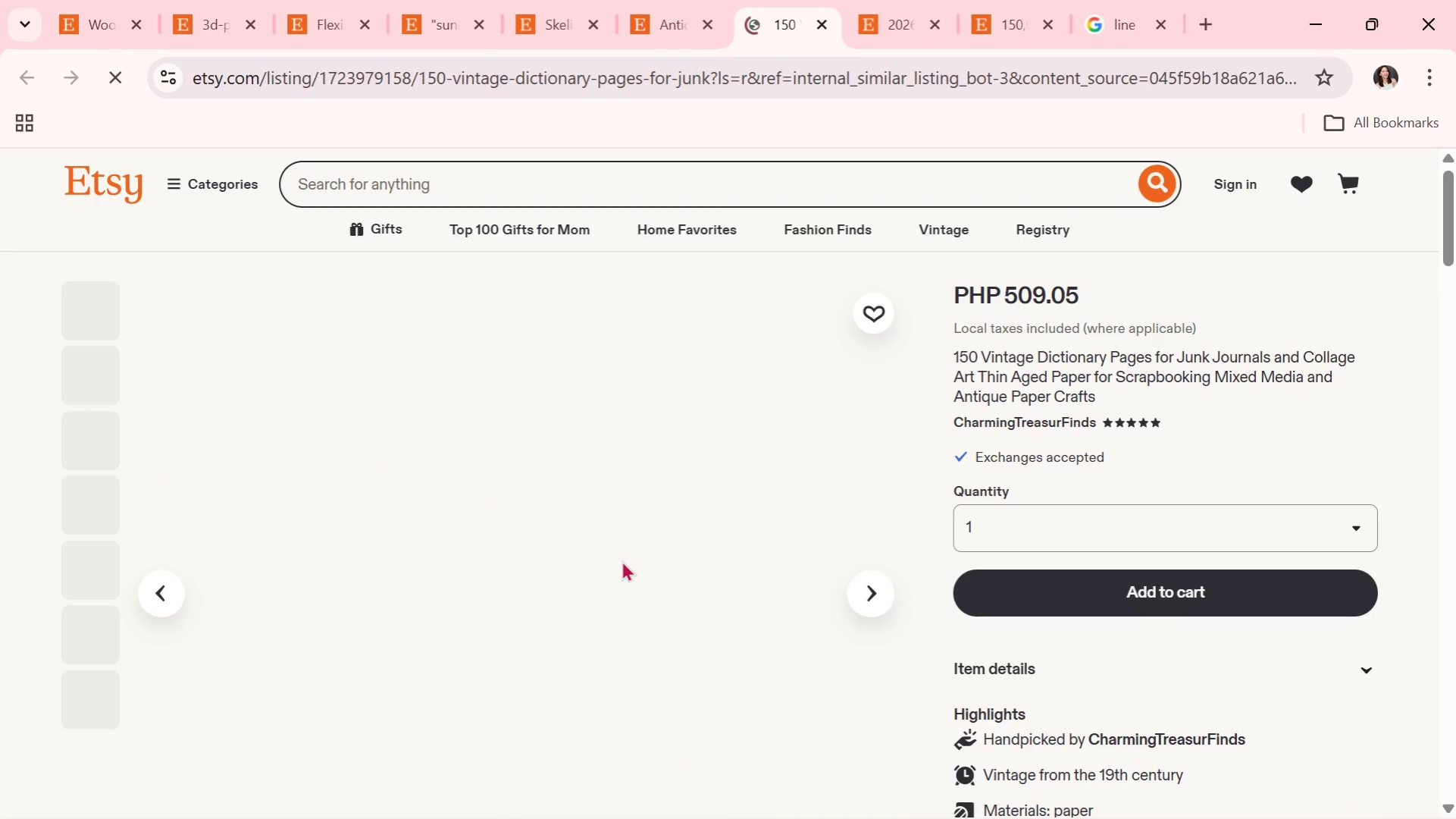 
scroll: coordinate [622, 560], scroll_direction: down, amount: 1.0
 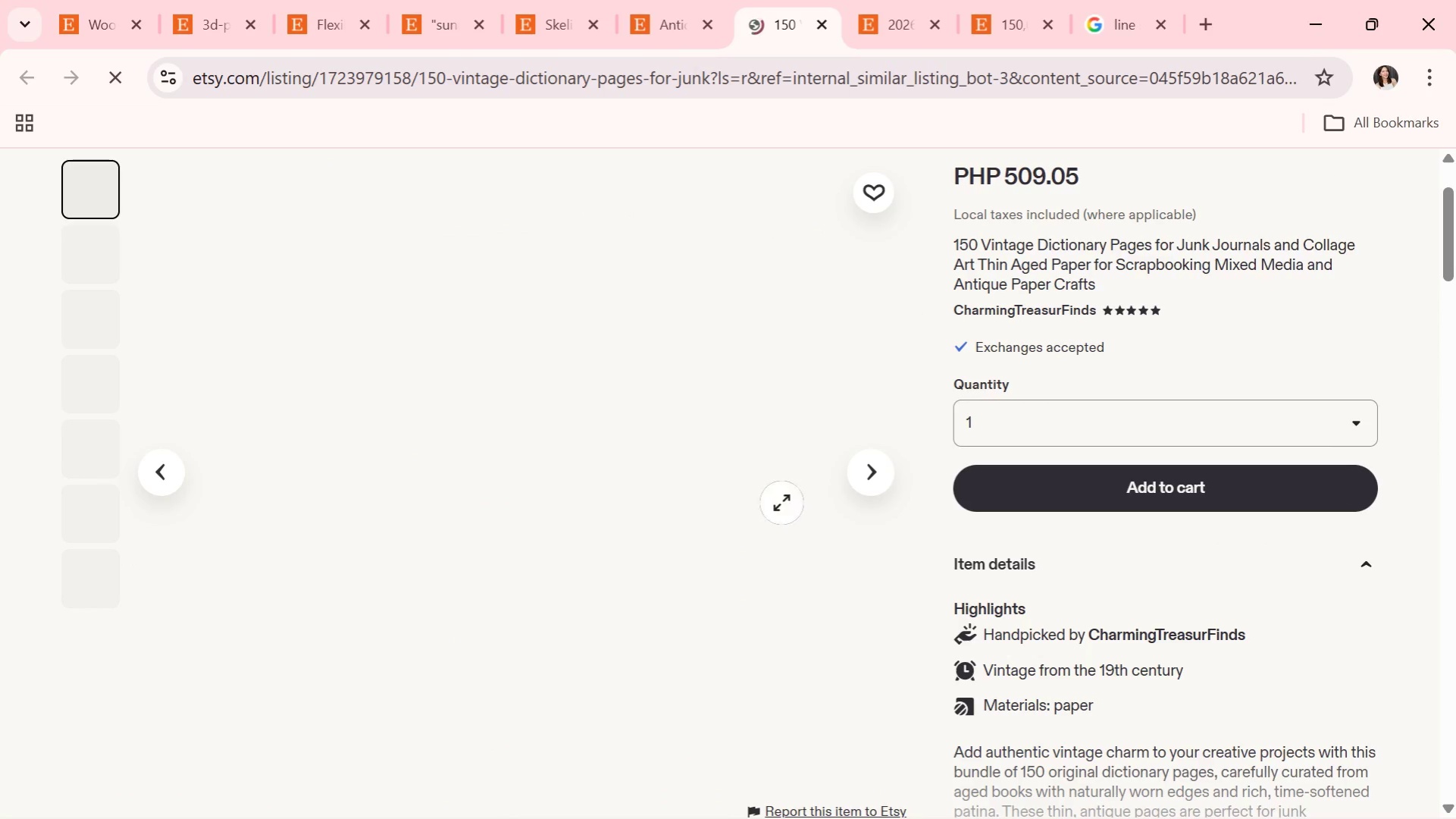 
mouse_move([853, 491])
 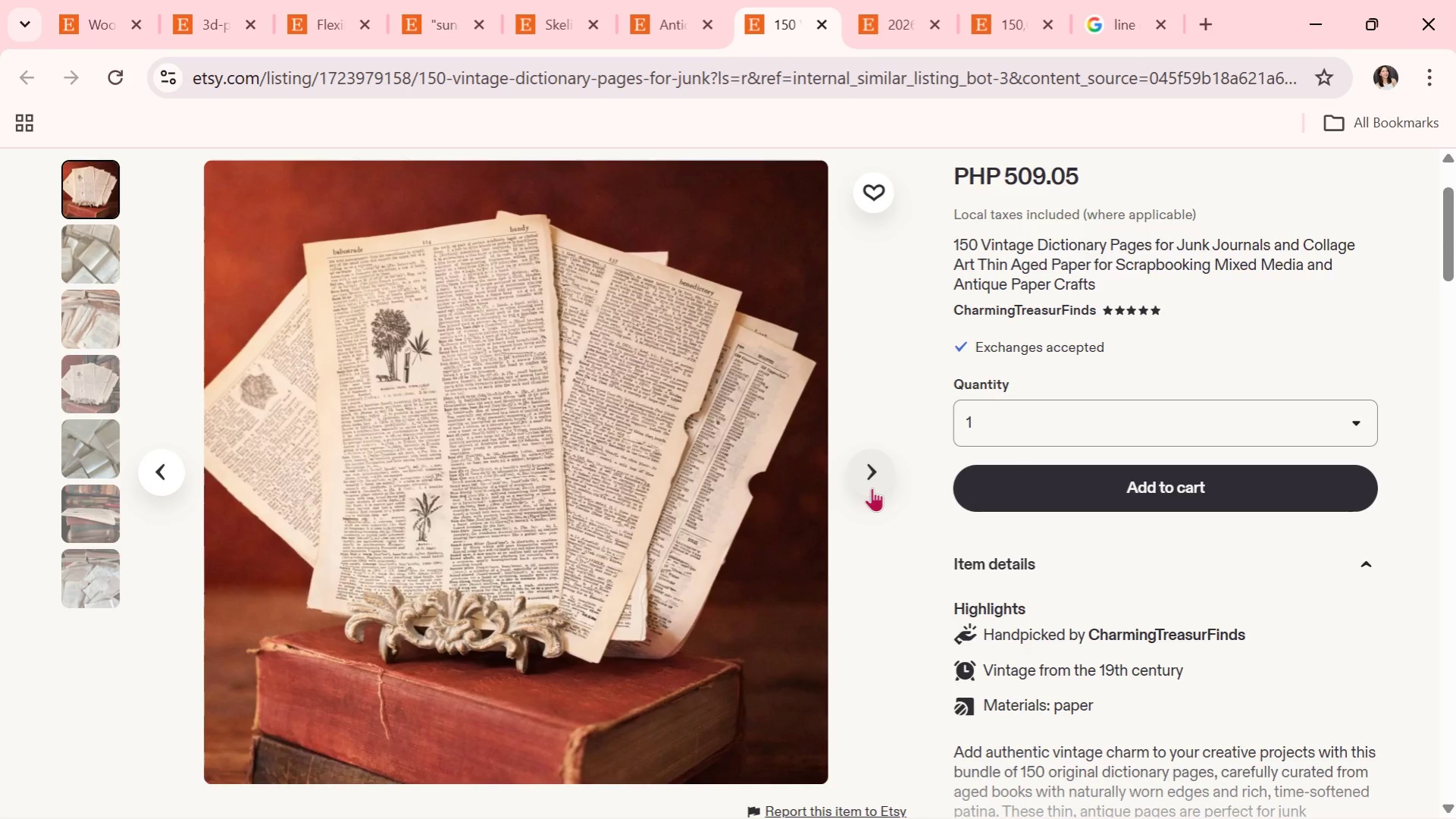 
left_click([872, 488])
 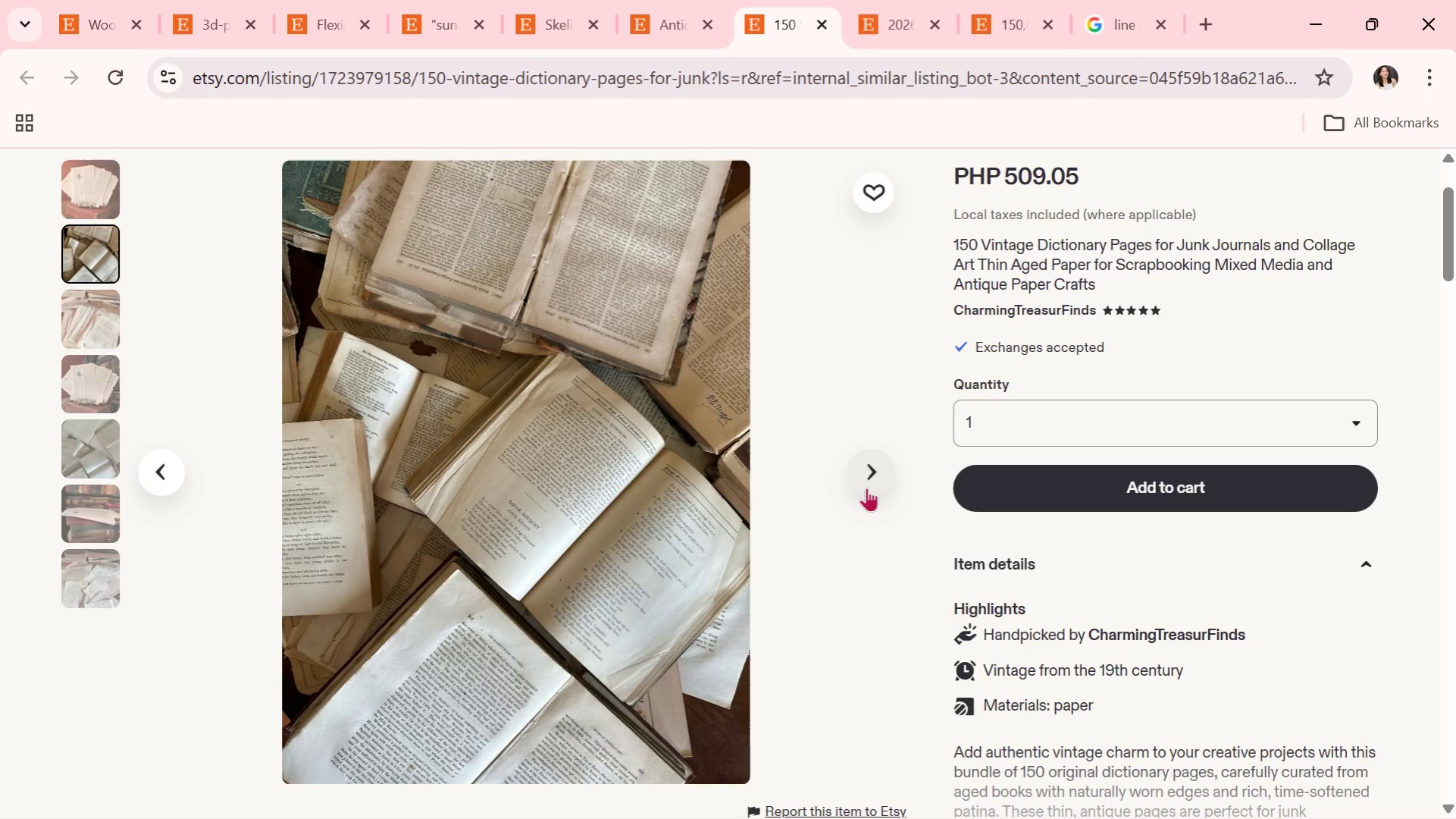 
wait(6.0)
 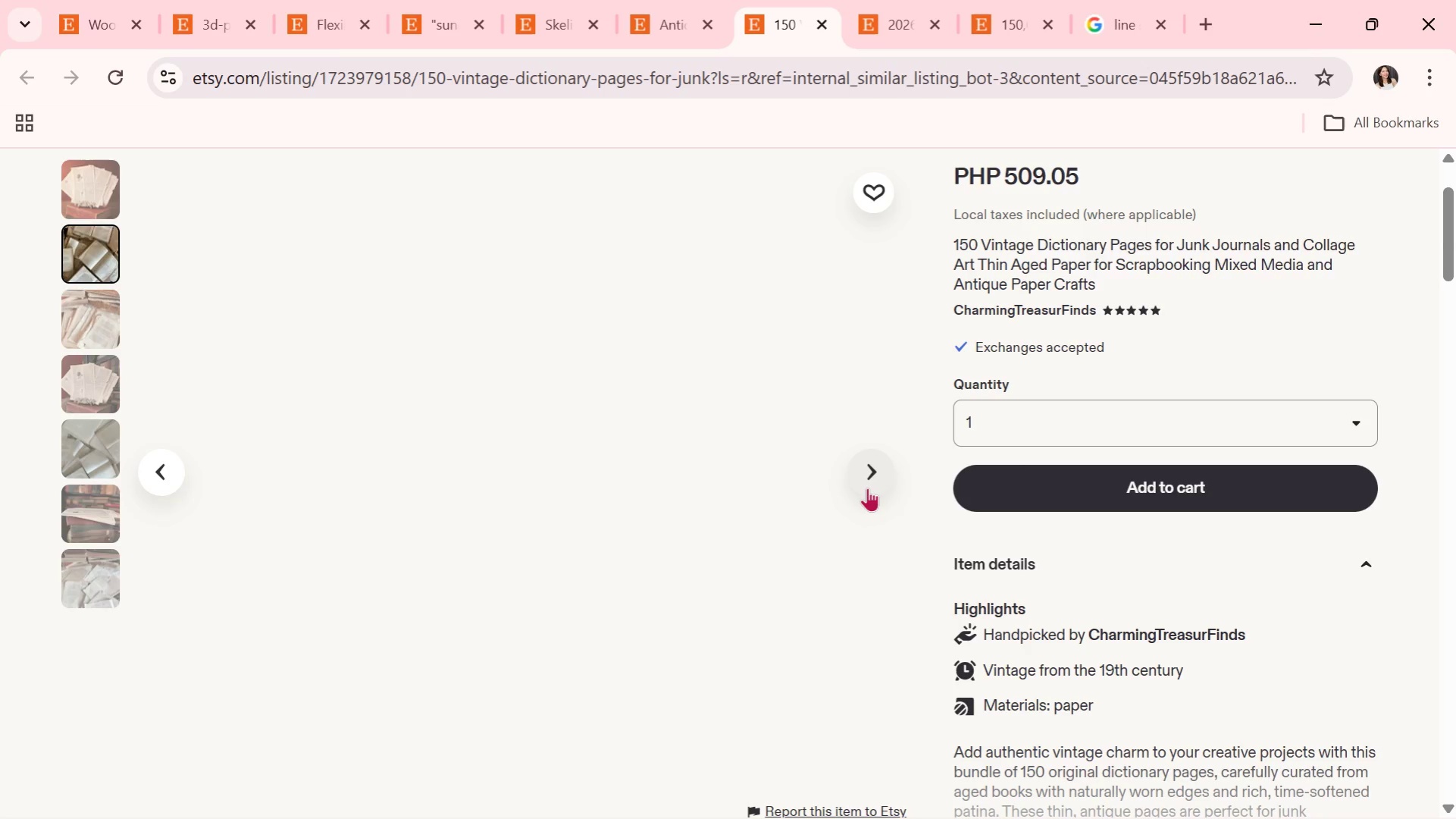 
left_click([866, 488])
 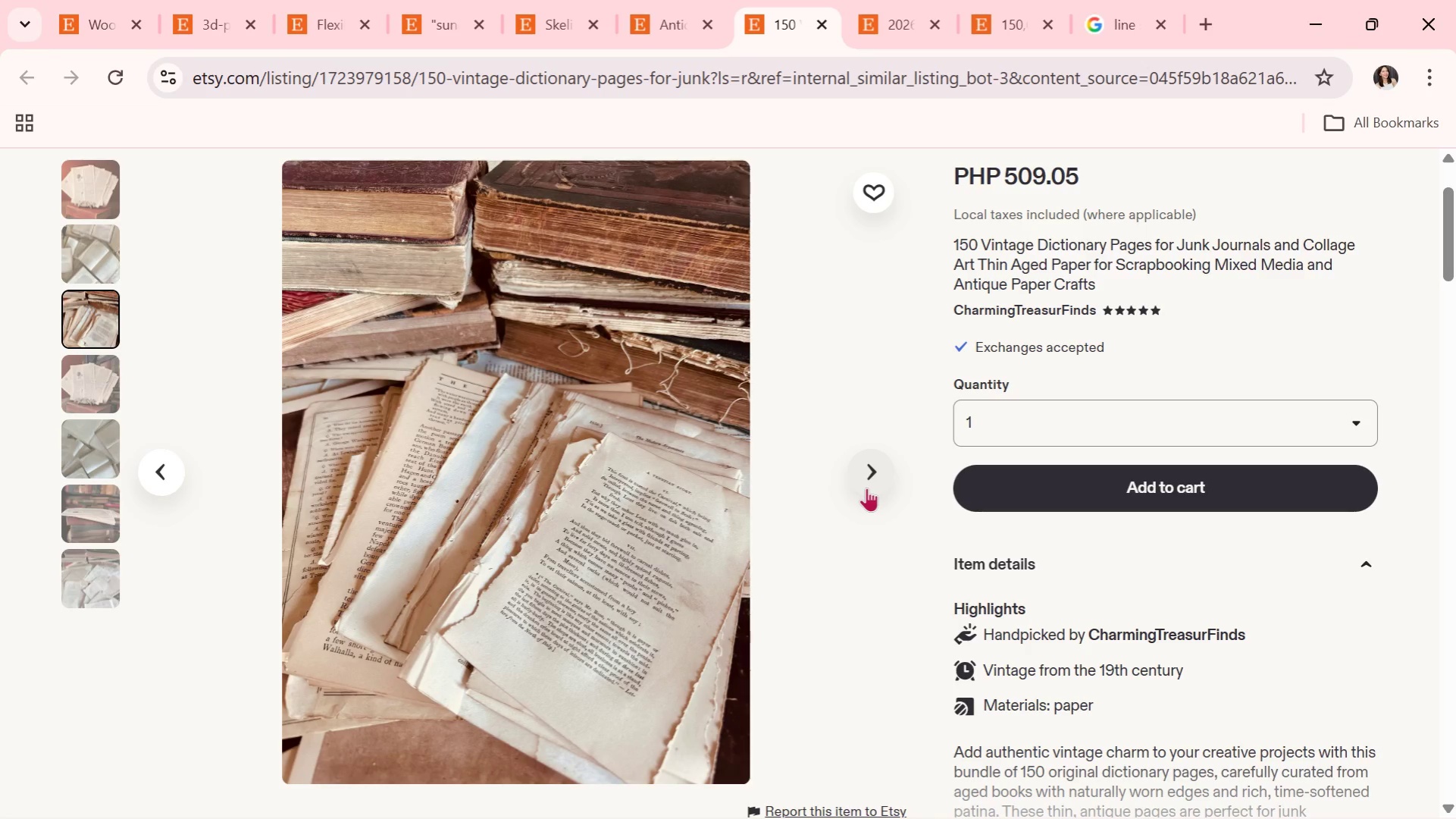 
wait(7.81)
 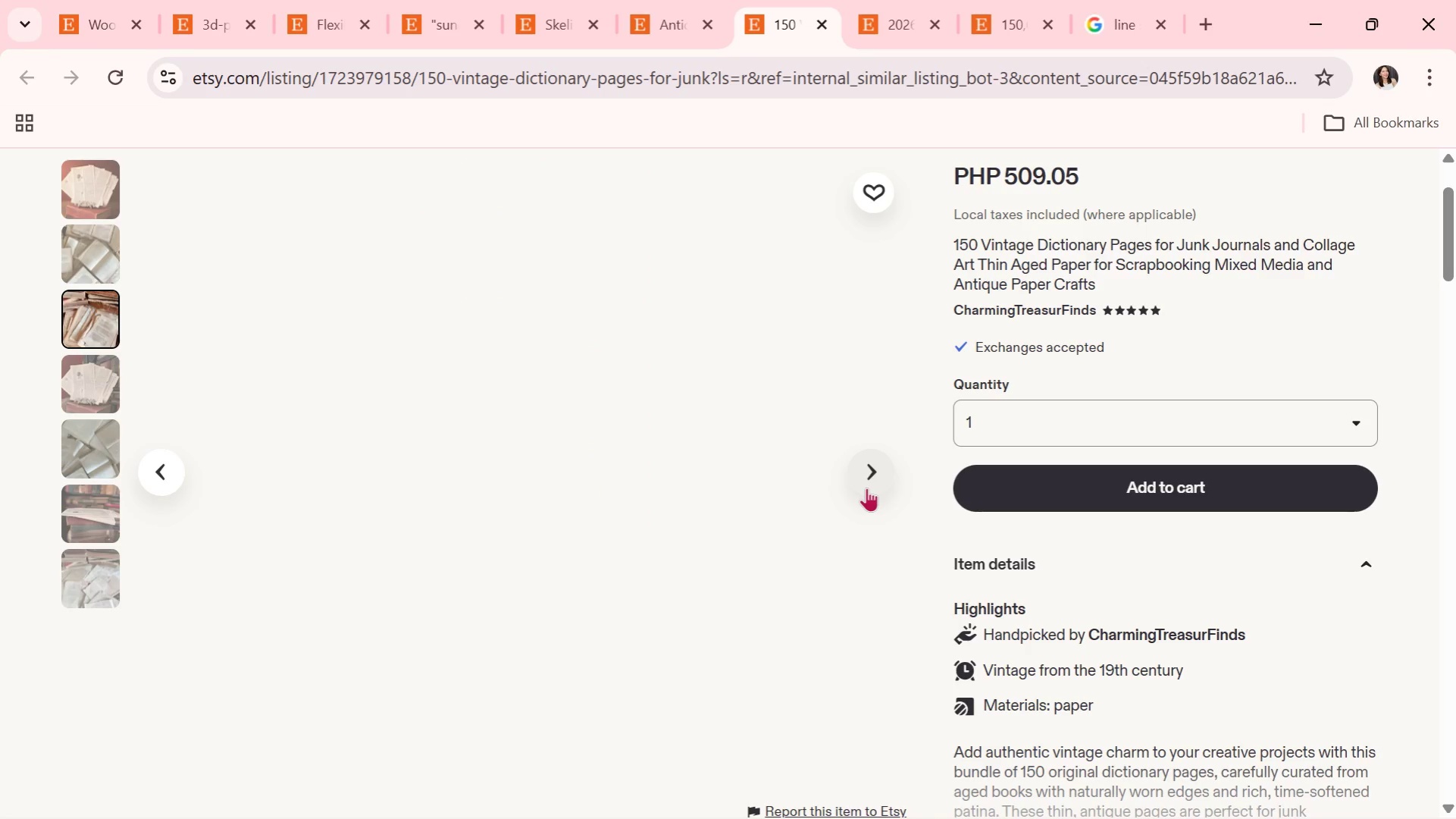 
left_click([866, 488])
 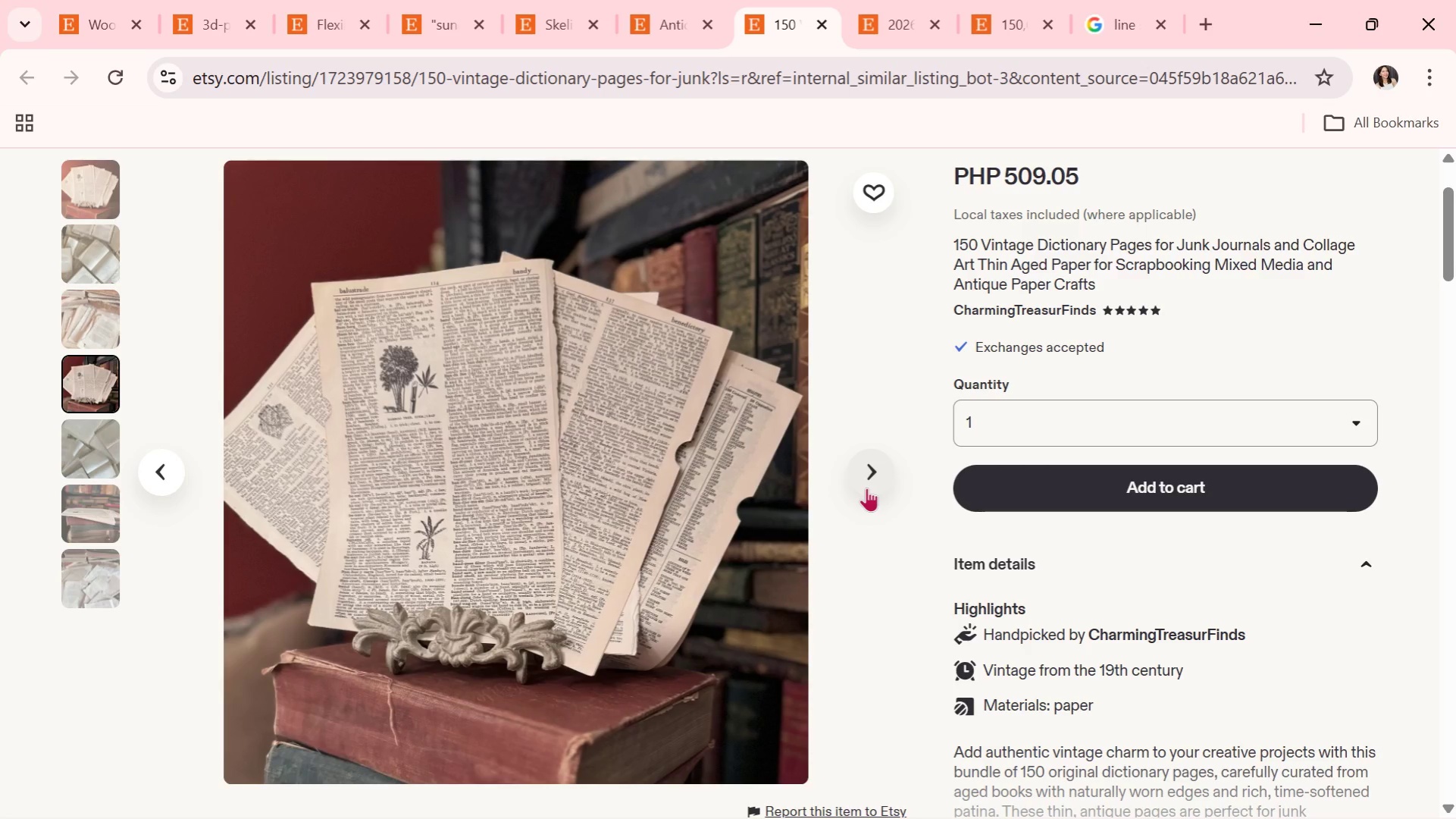 
wait(7.77)
 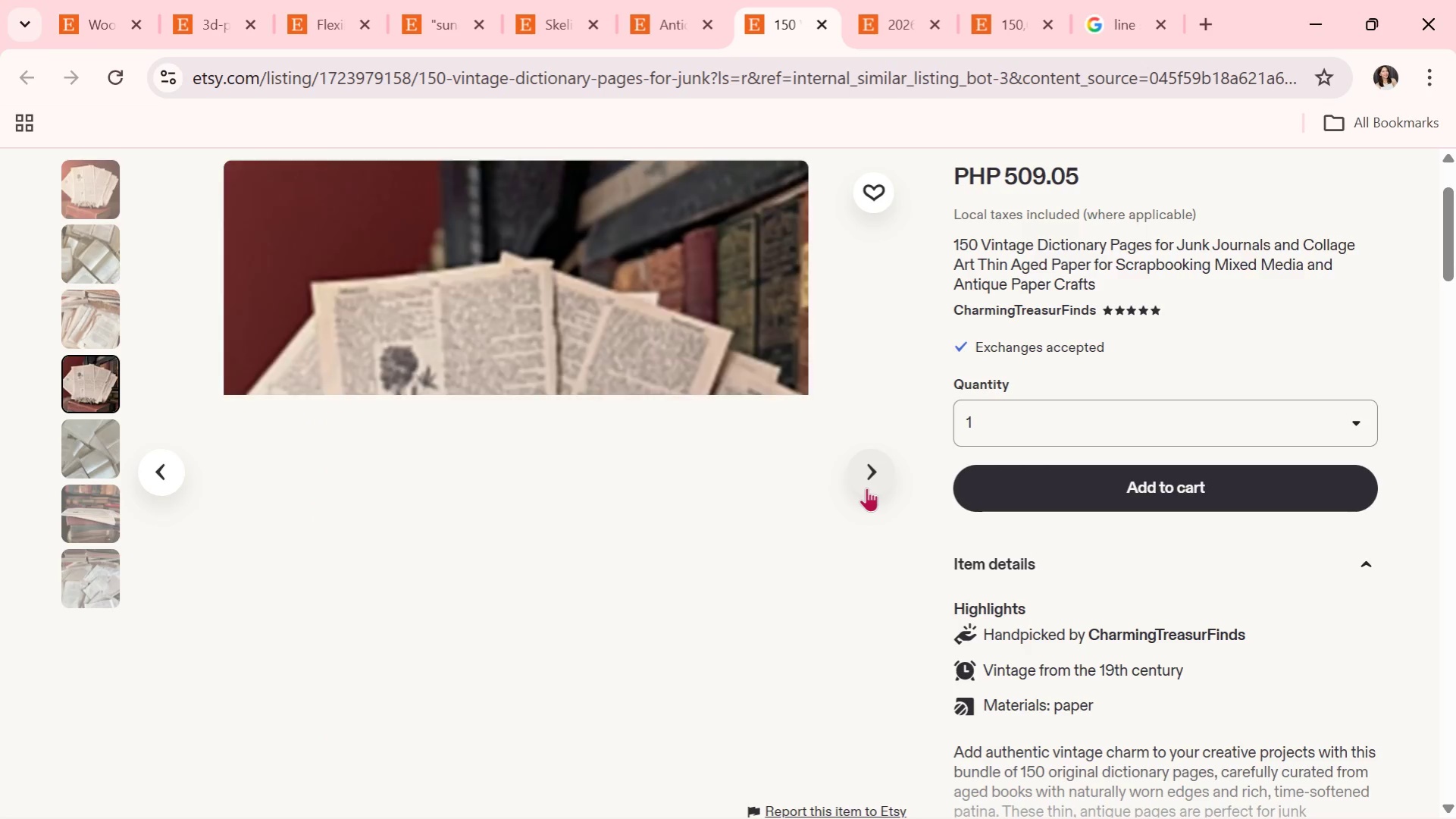 
left_click([866, 488])
 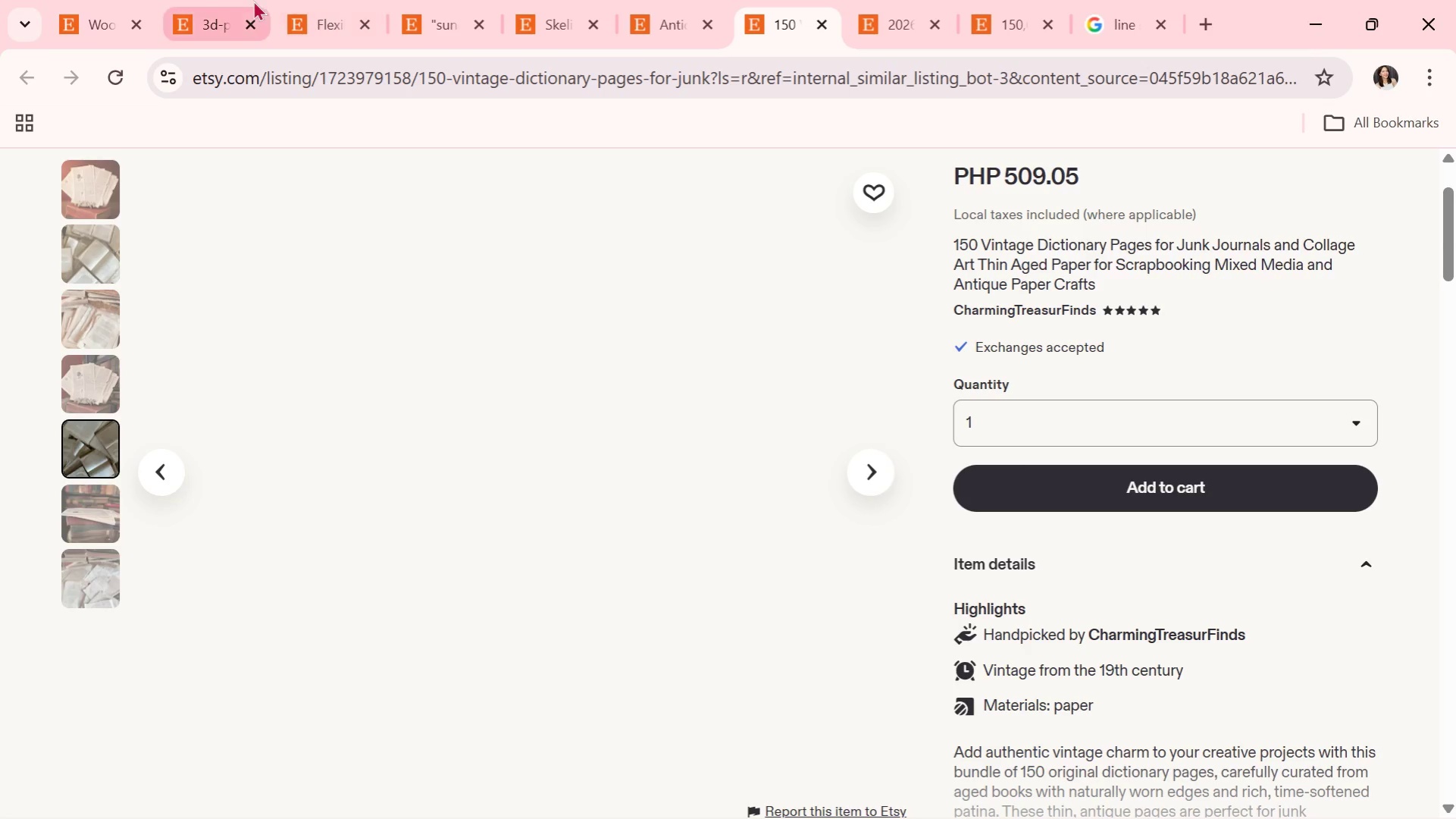 
left_click([218, 0])
 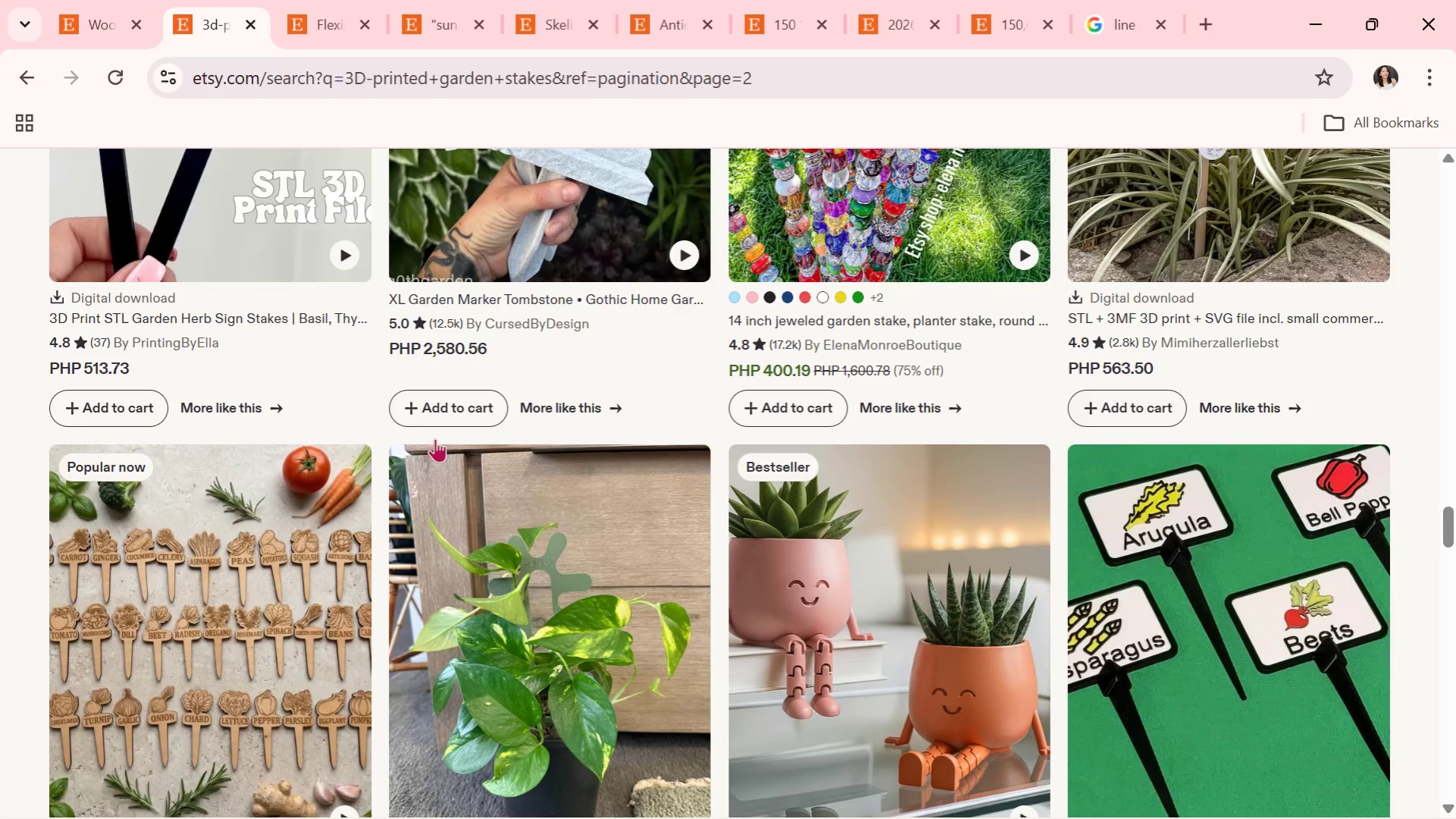 
scroll: coordinate [450, 469], scroll_direction: down, amount: 2.0
 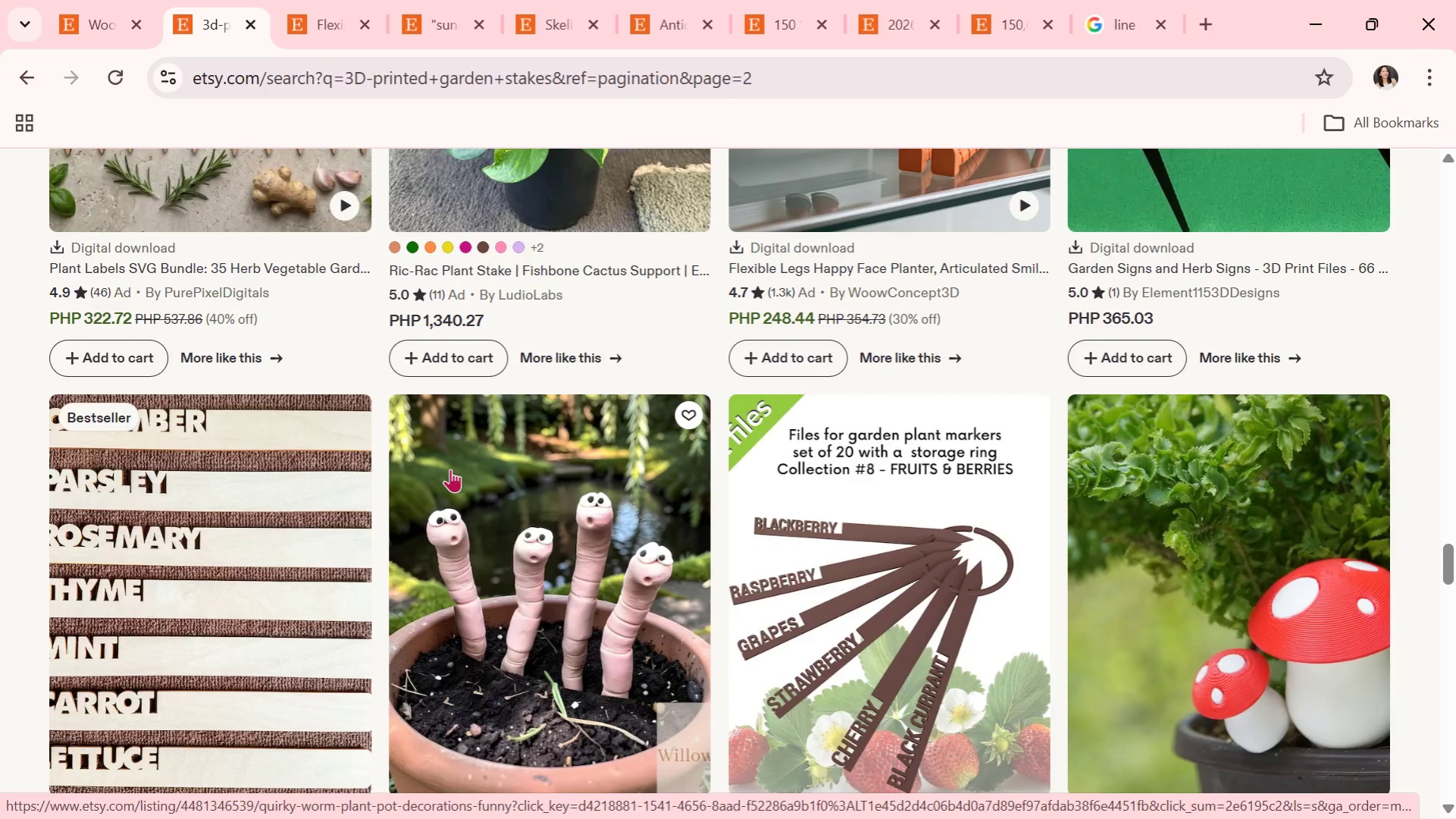 
wait(5.89)
 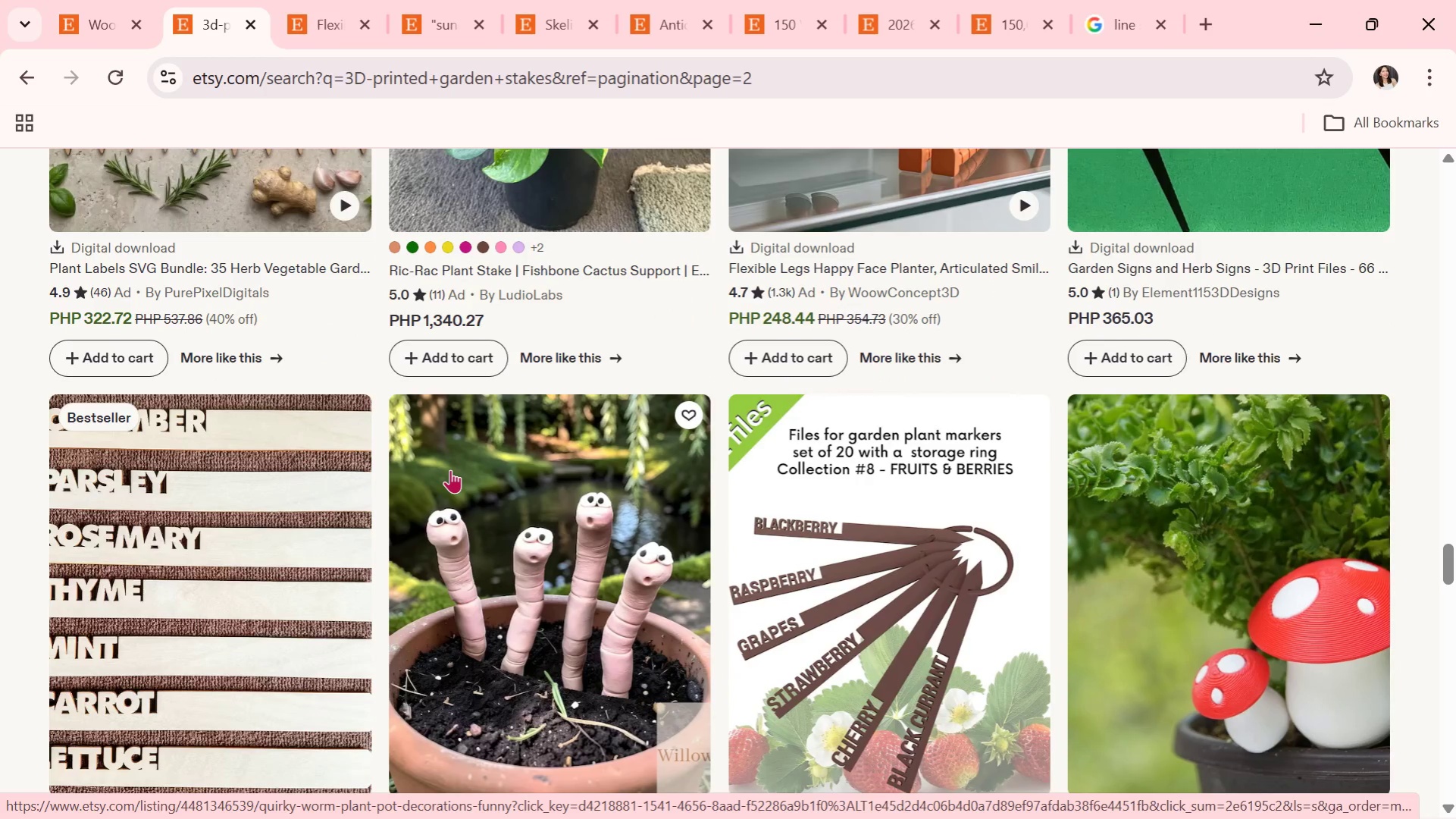 
scroll: coordinate [446, 469], scroll_direction: down, amount: 2.0
 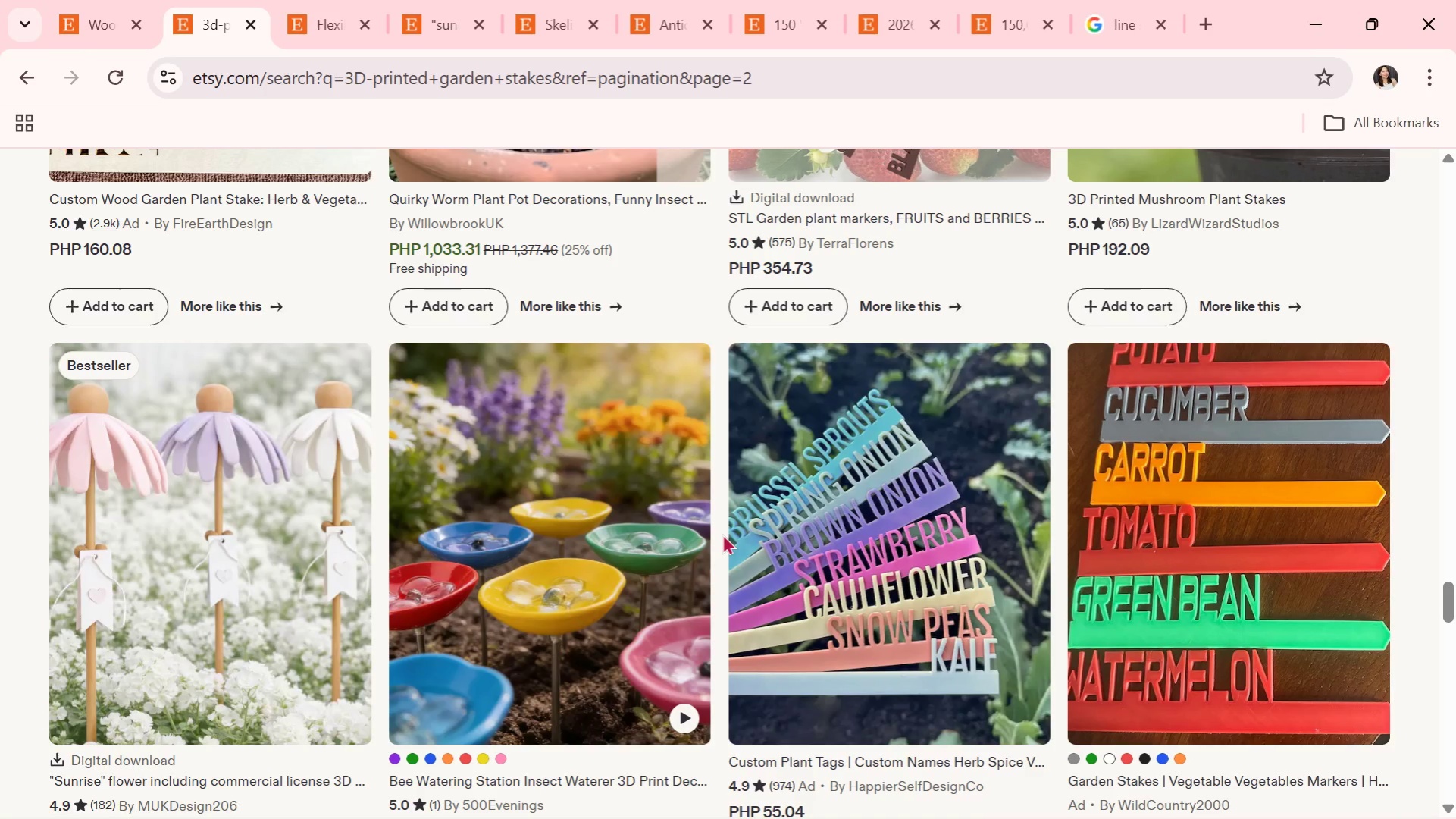 
wait(8.69)
 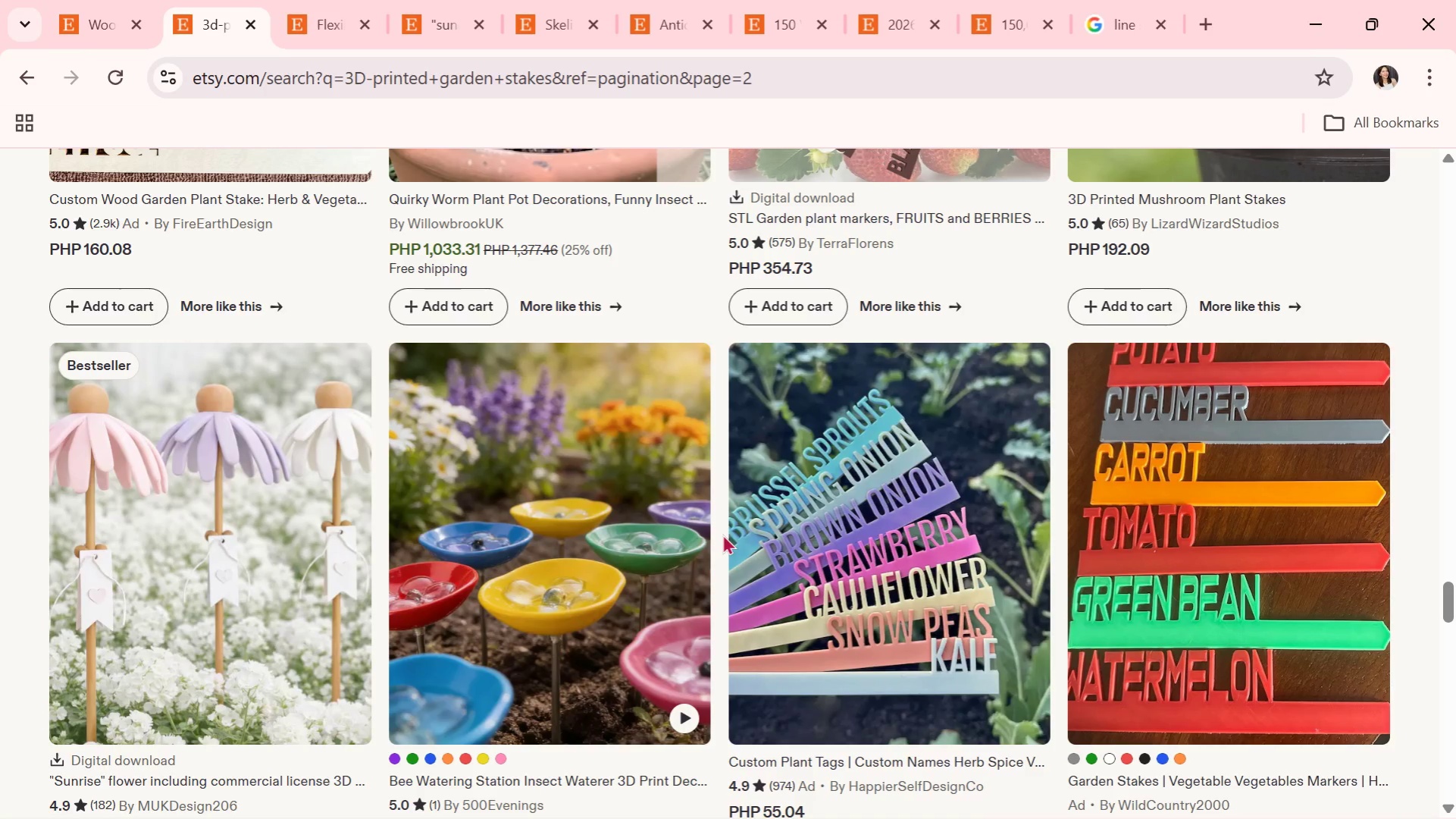 
scroll: coordinate [859, 651], scroll_direction: down, amount: 8.0
 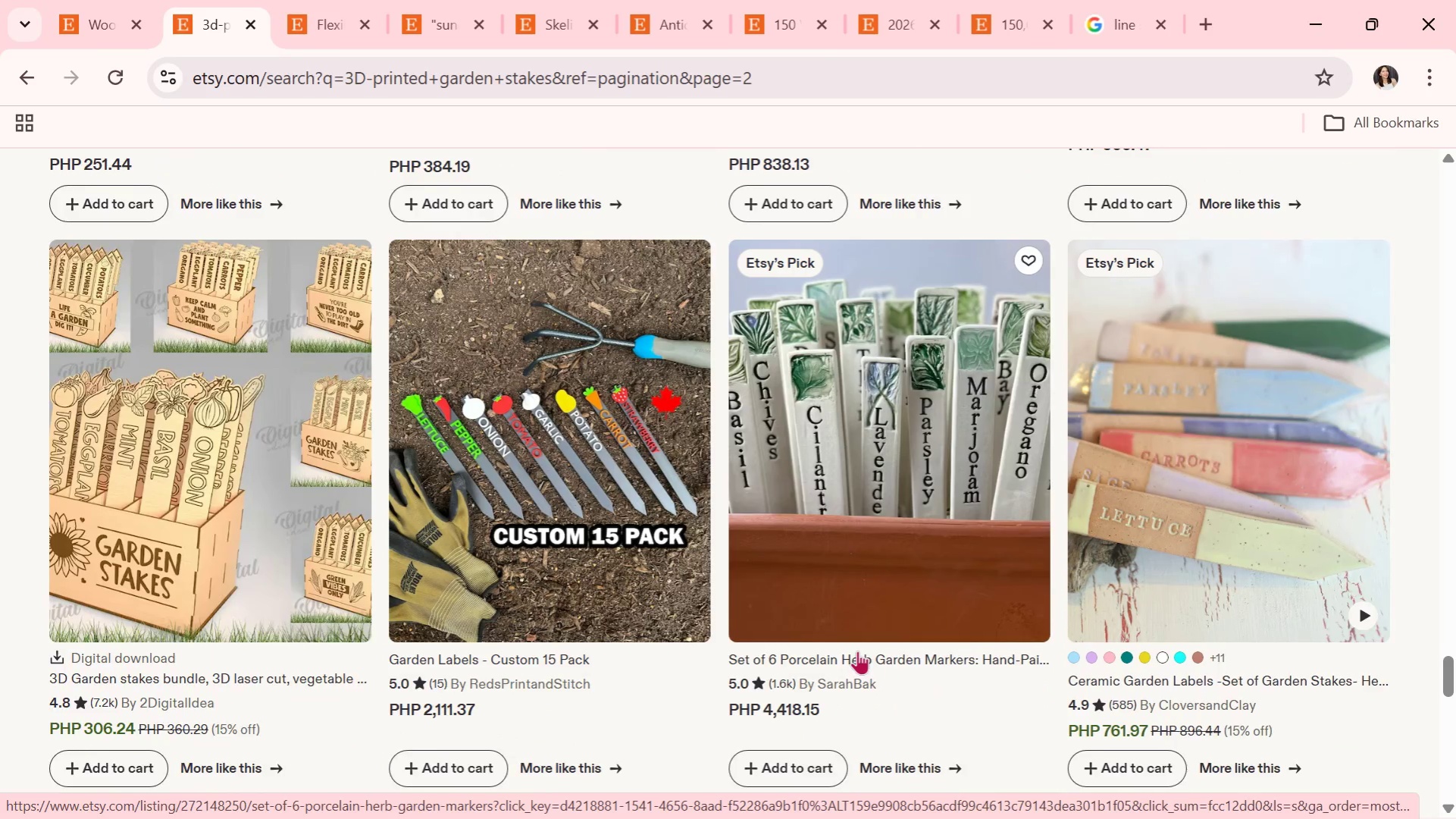 
scroll: coordinate [857, 646], scroll_direction: down, amount: 5.0
 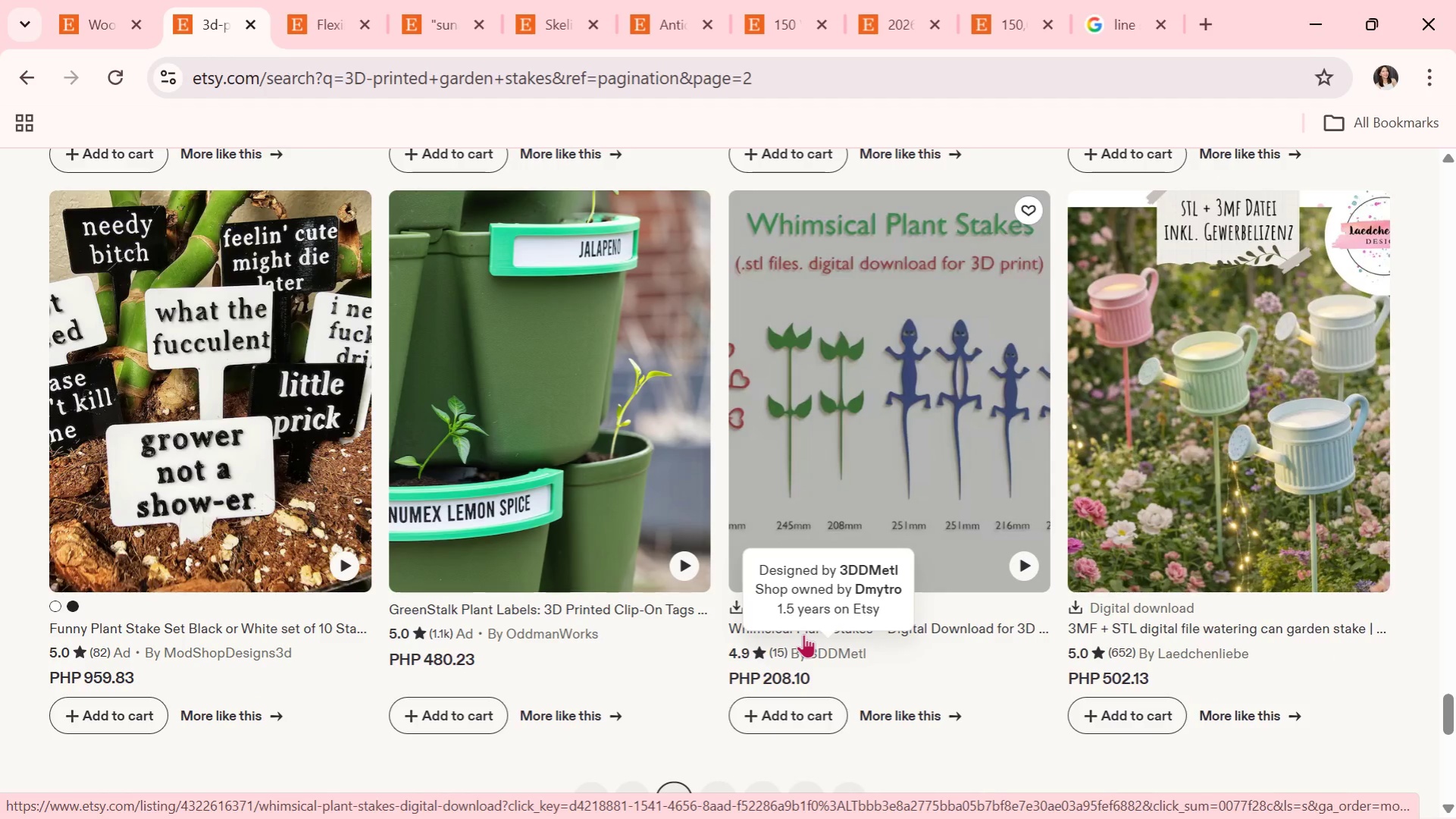 
wait(6.43)
 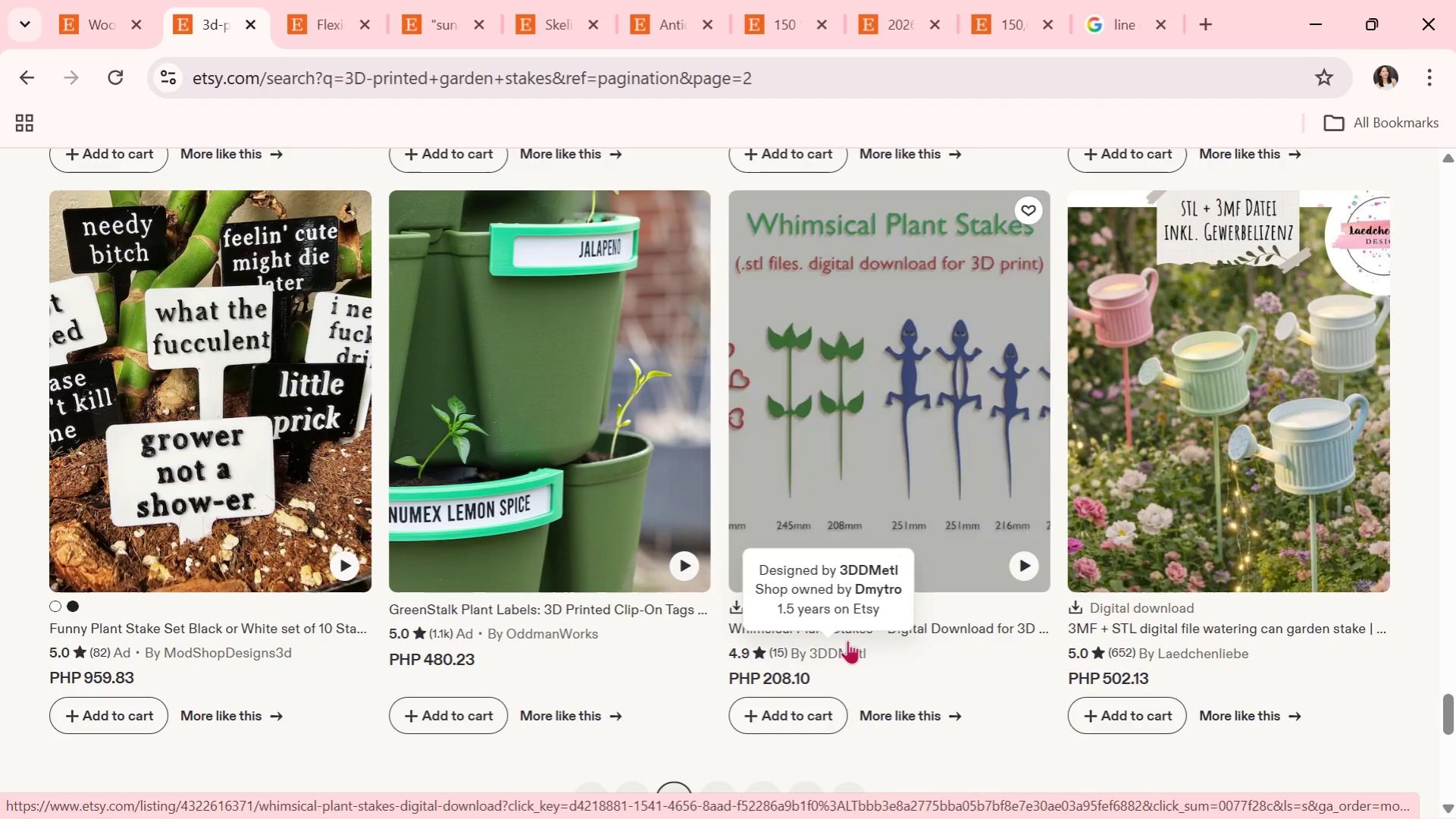 
scroll: coordinate [803, 634], scroll_direction: down, amount: 2.0
 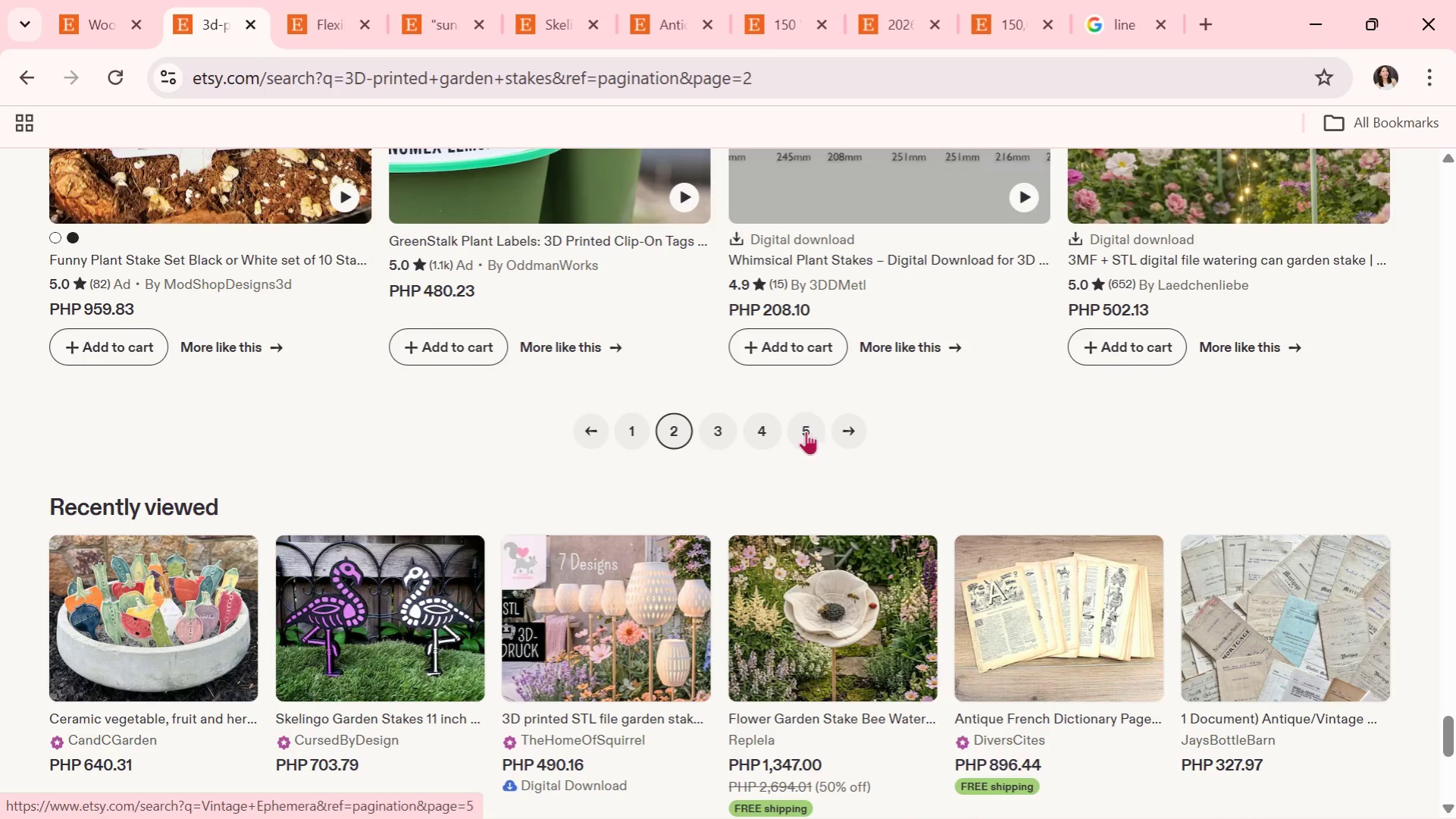 
left_click([723, 419])
 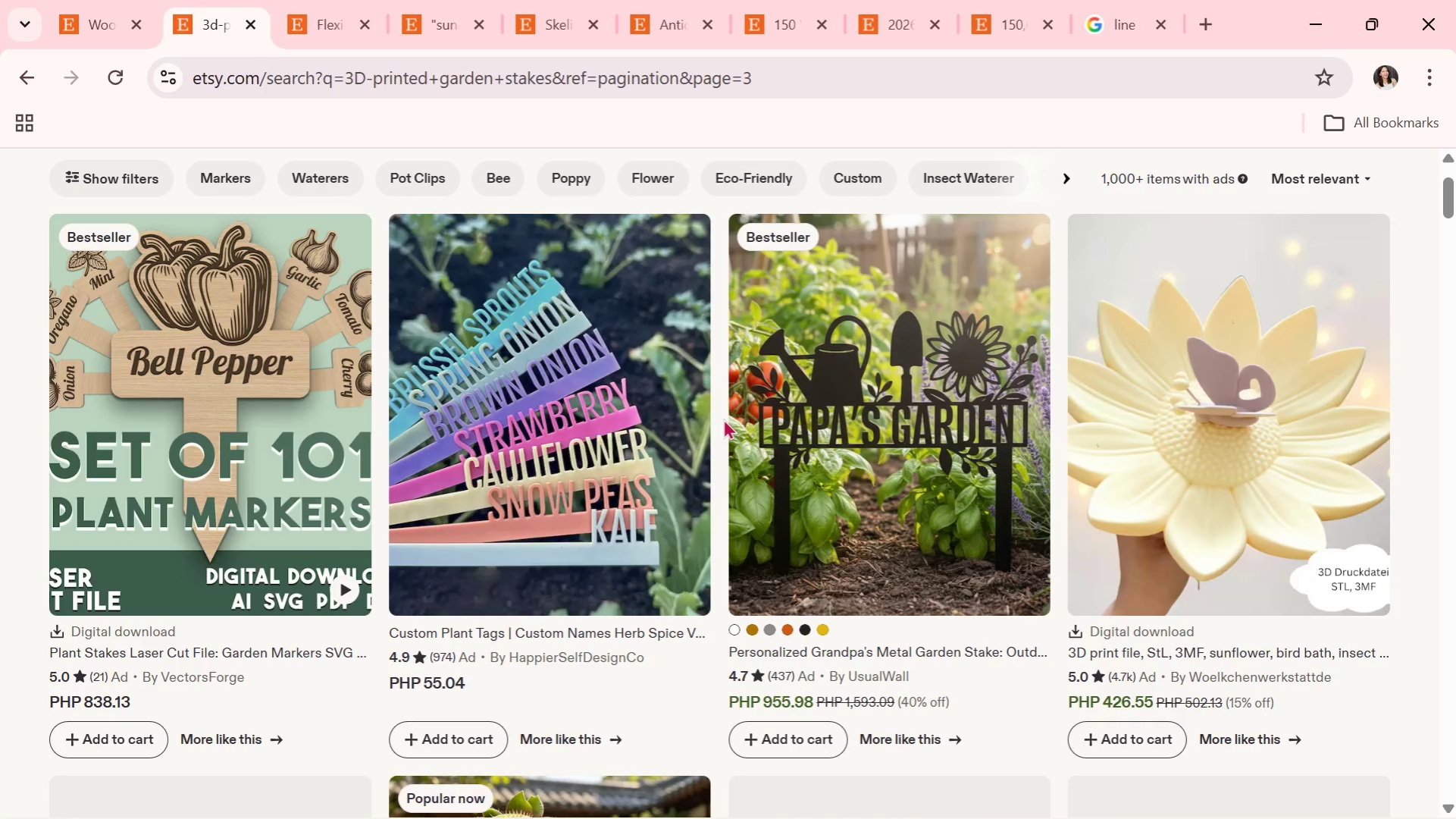 
scroll: coordinate [723, 419], scroll_direction: down, amount: 1.0
 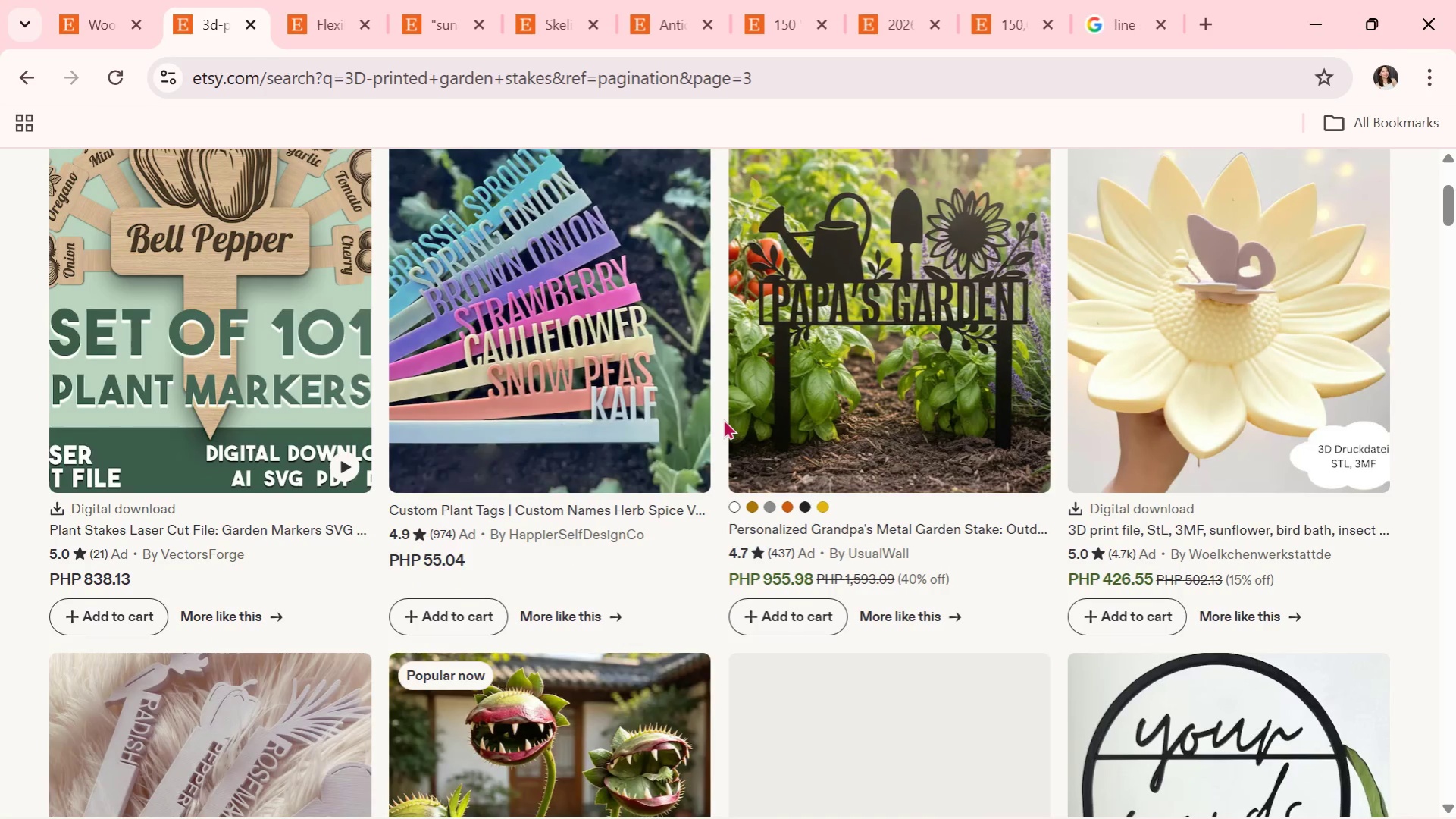 
scroll: coordinate [723, 419], scroll_direction: up, amount: 1.0
 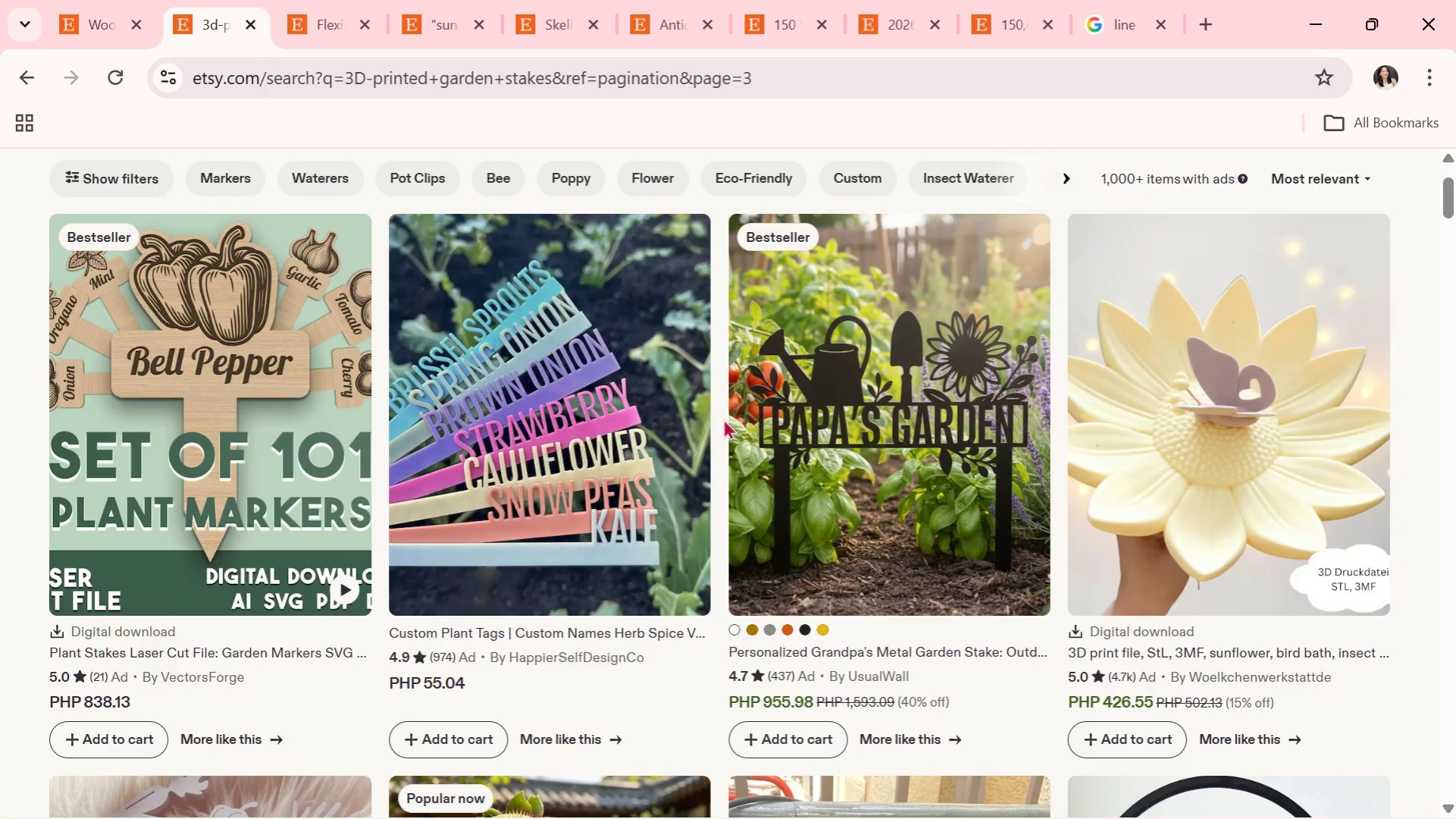 
scroll: coordinate [725, 418], scroll_direction: down, amount: 5.0
 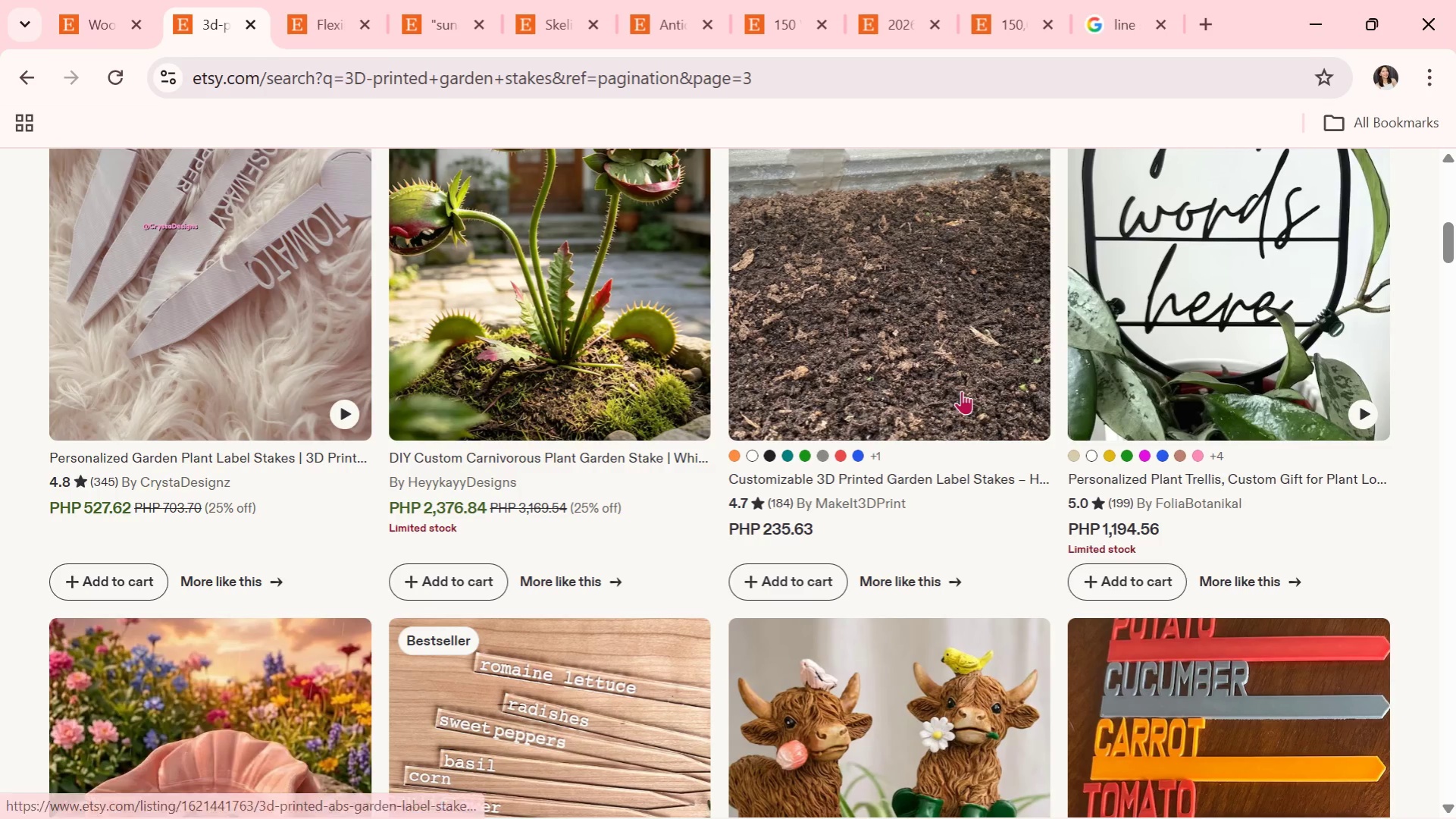 
scroll: coordinate [949, 394], scroll_direction: down, amount: 2.0
 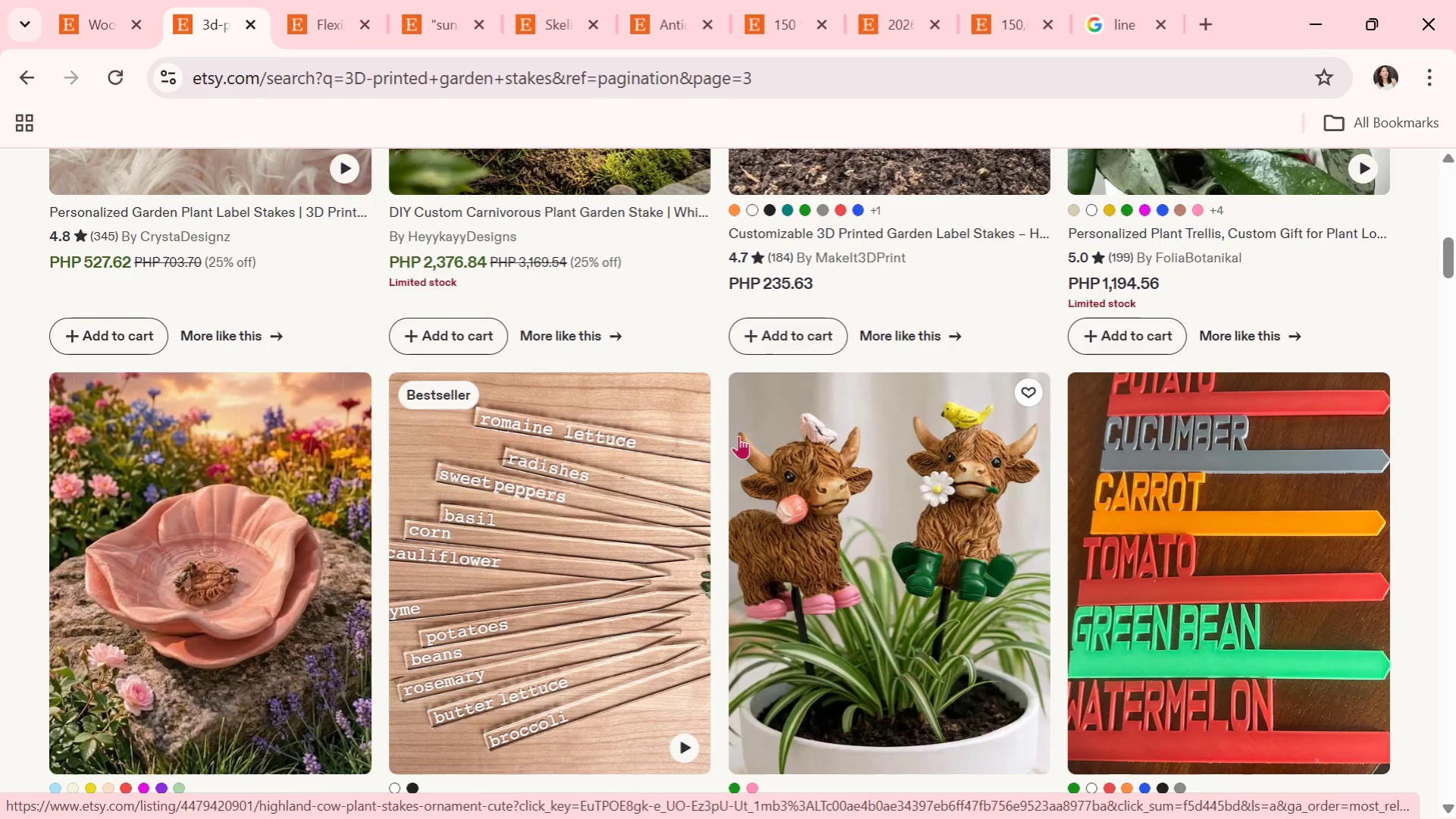 
left_click([620, 450])
 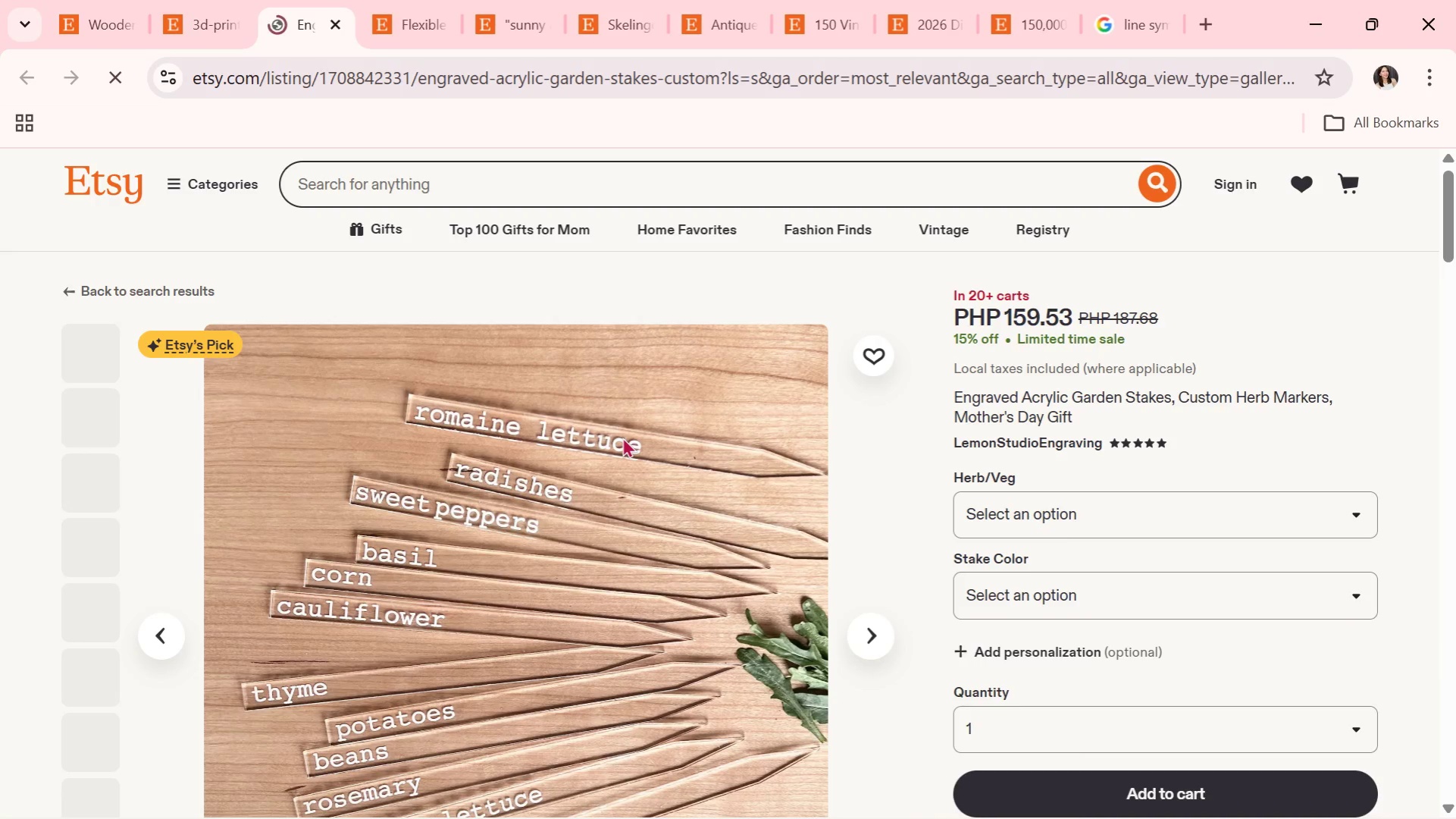 
scroll: coordinate [635, 437], scroll_direction: down, amount: 2.0
 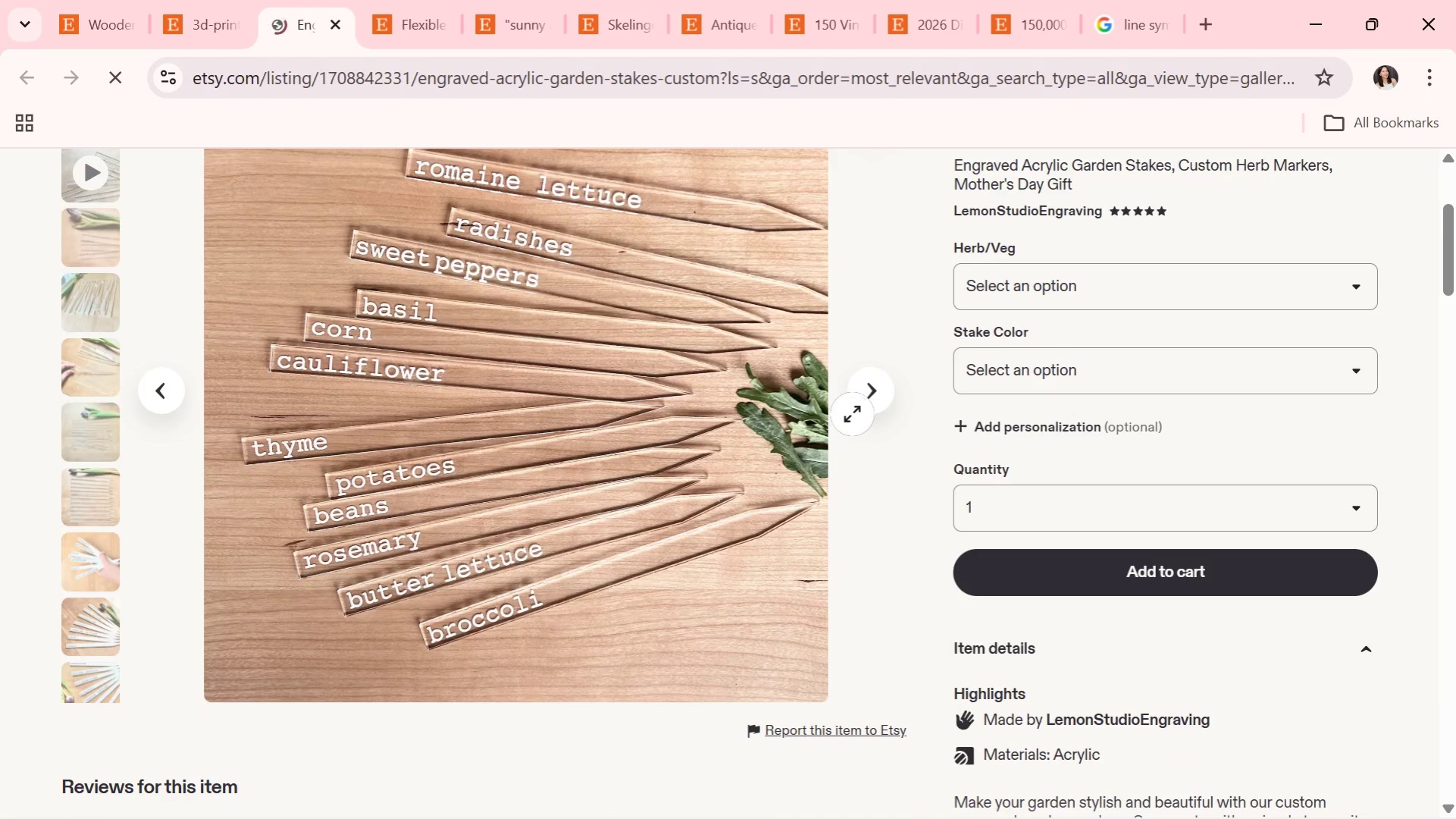 
left_click([863, 403])
 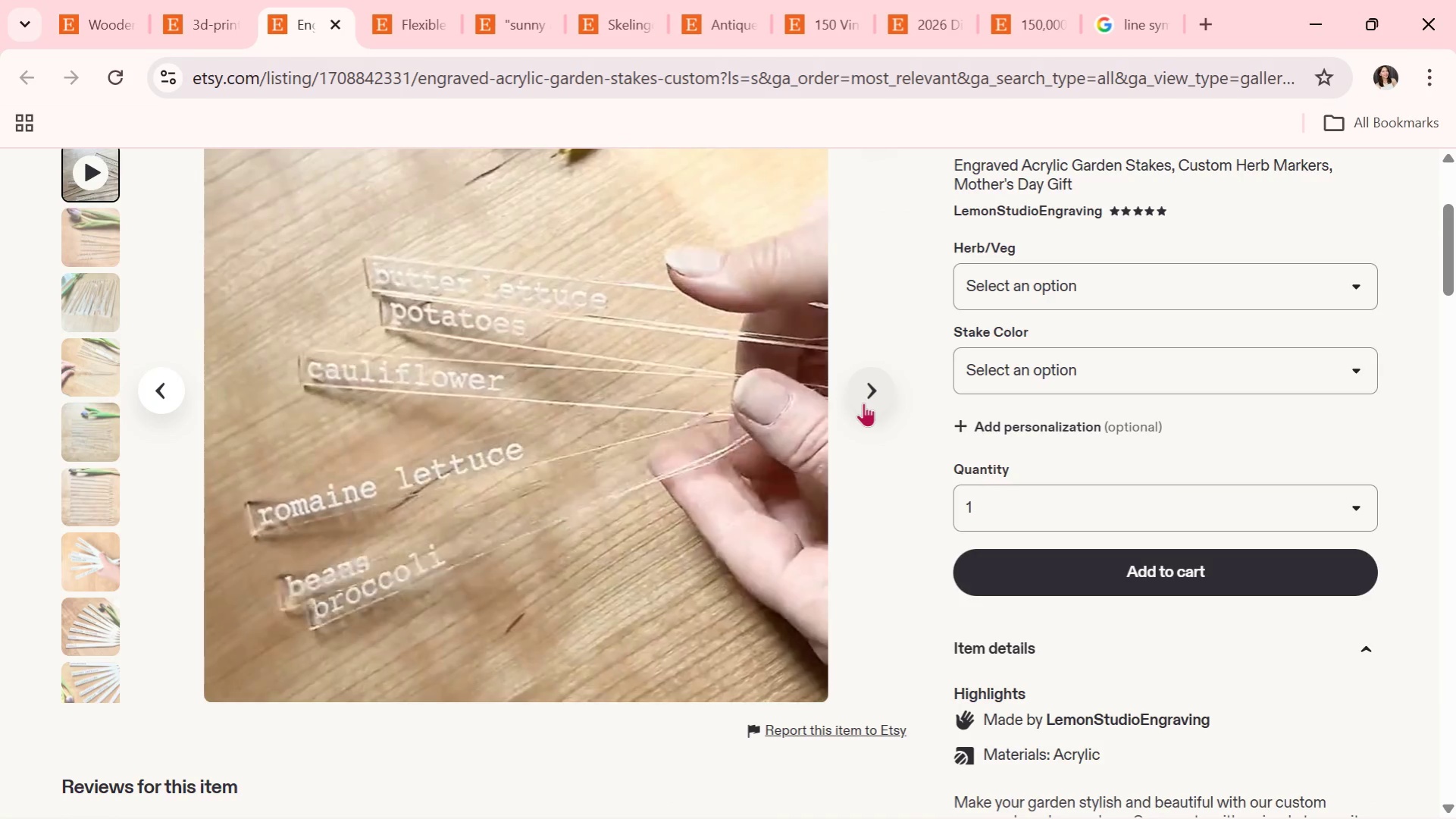 
scroll: coordinate [863, 403], scroll_direction: up, amount: 1.0
 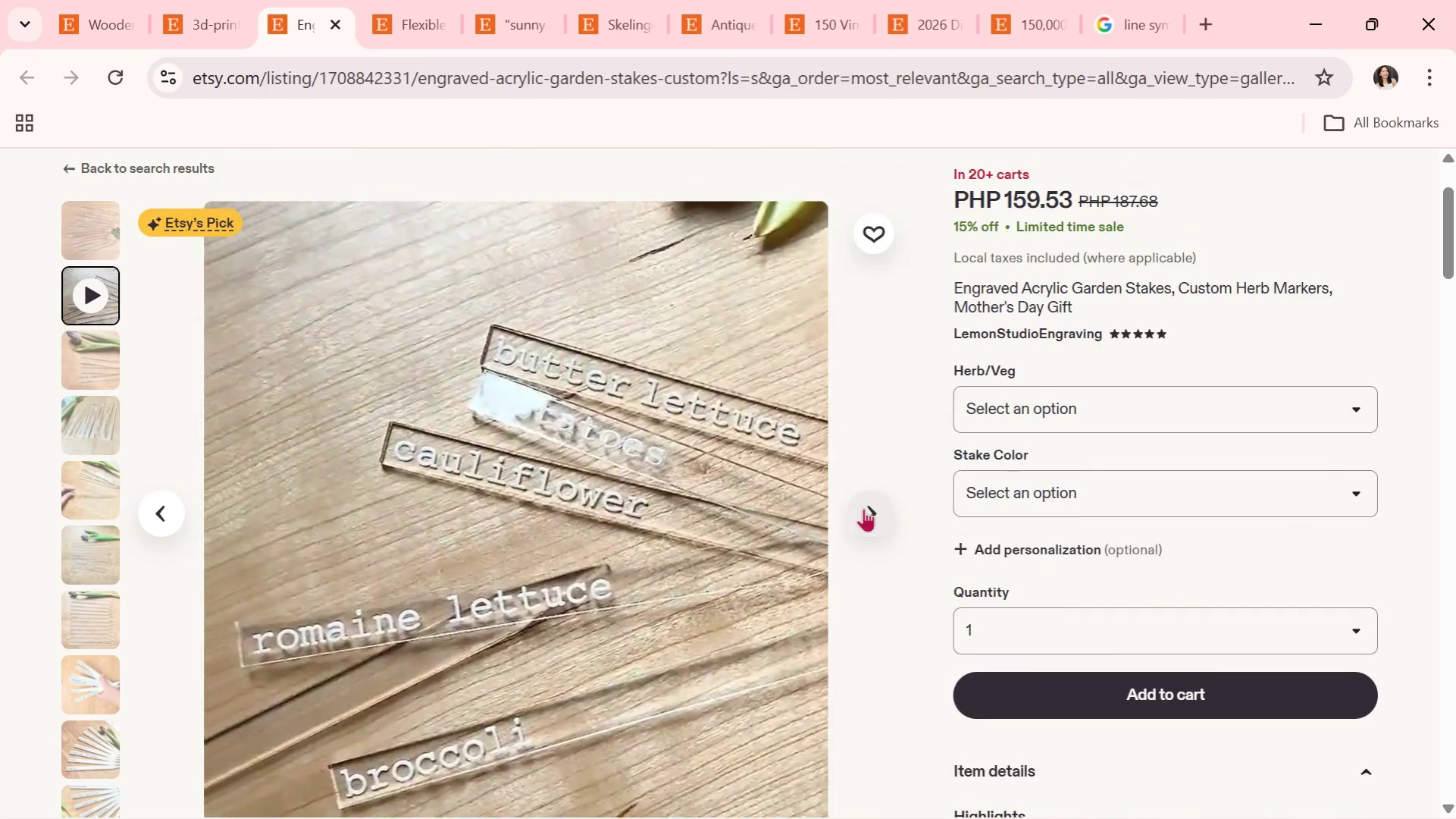 
left_click([869, 510])
 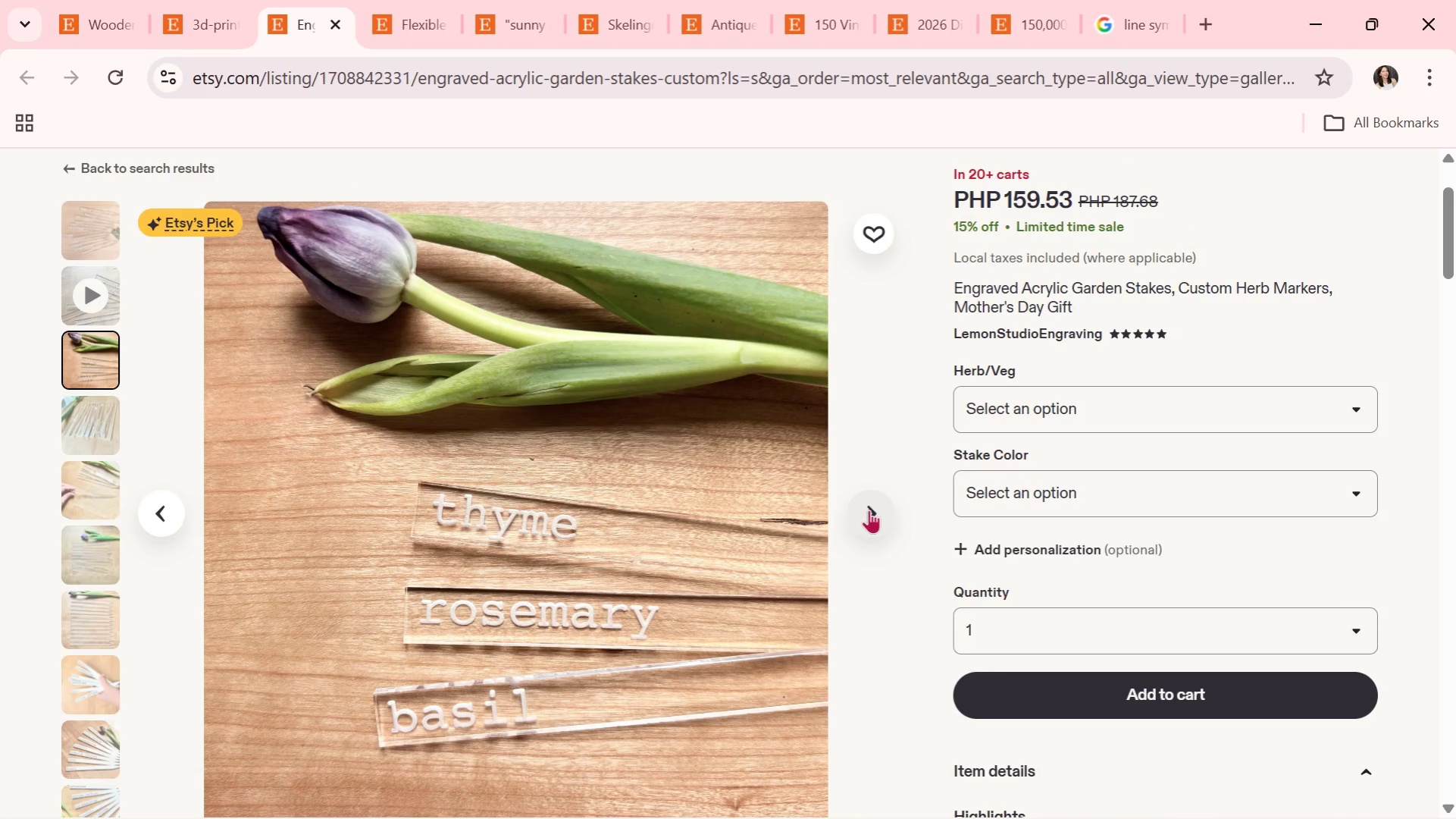 
wait(6.59)
 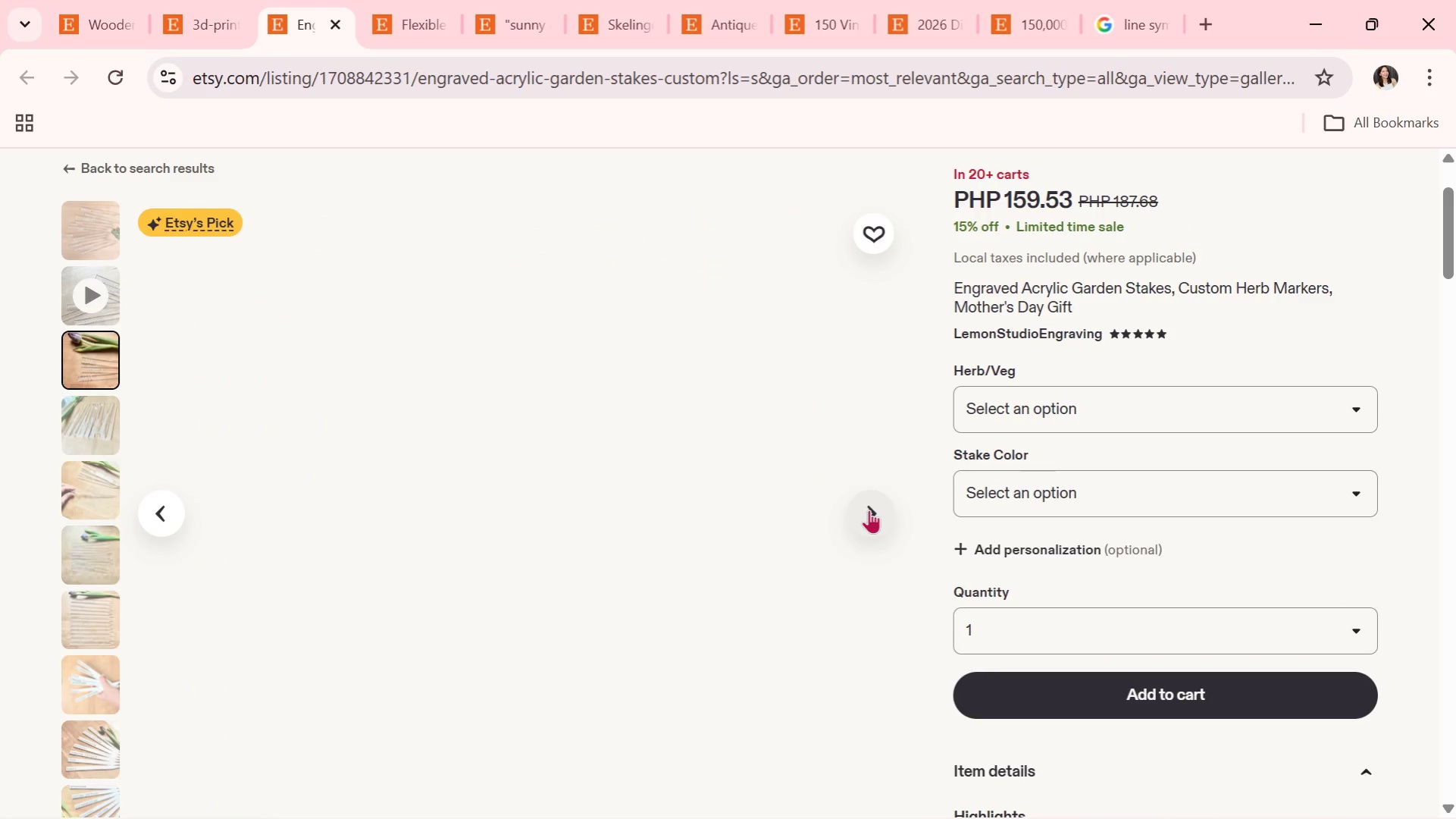 
left_click([869, 510])
 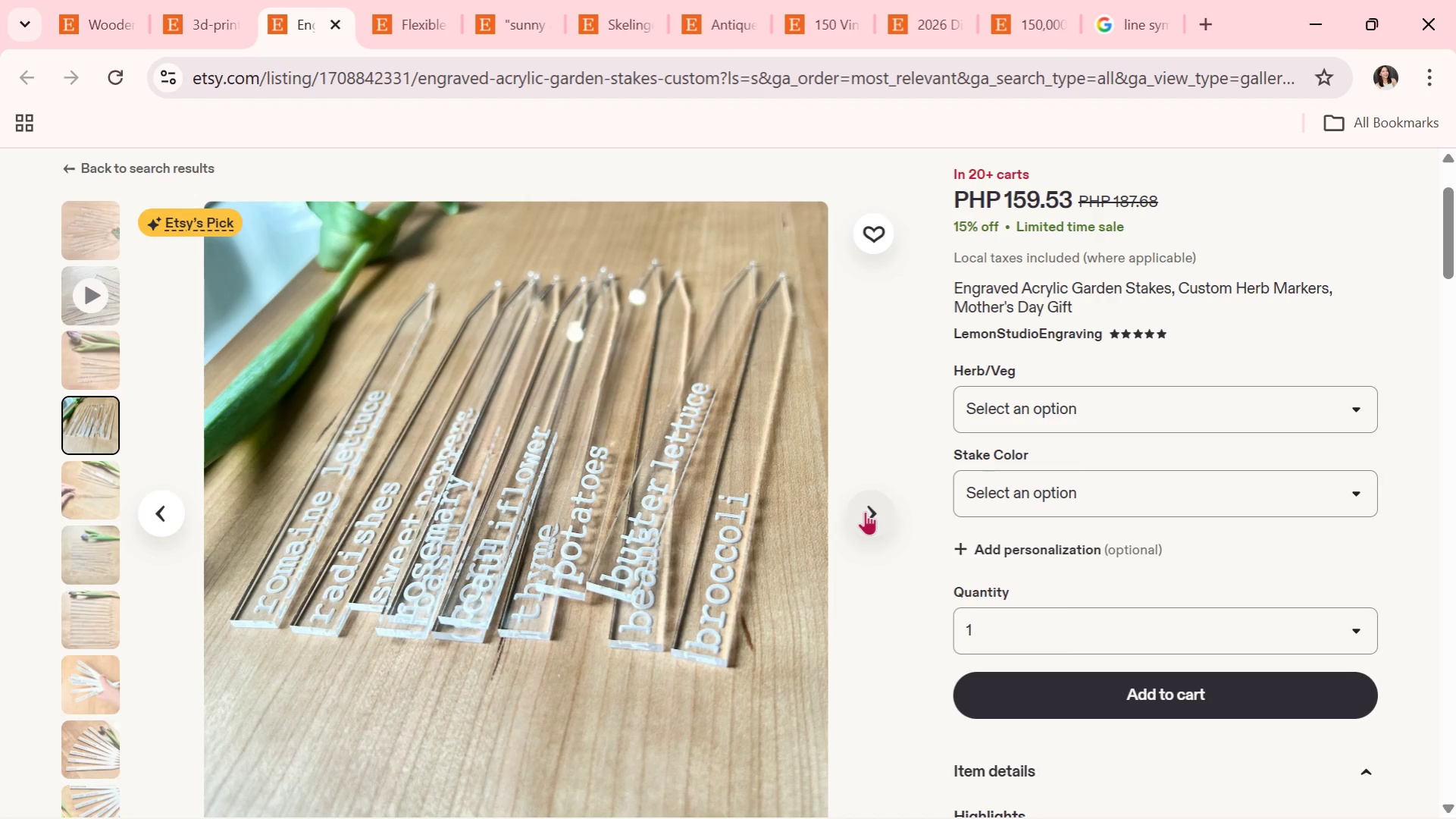 
wait(6.02)
 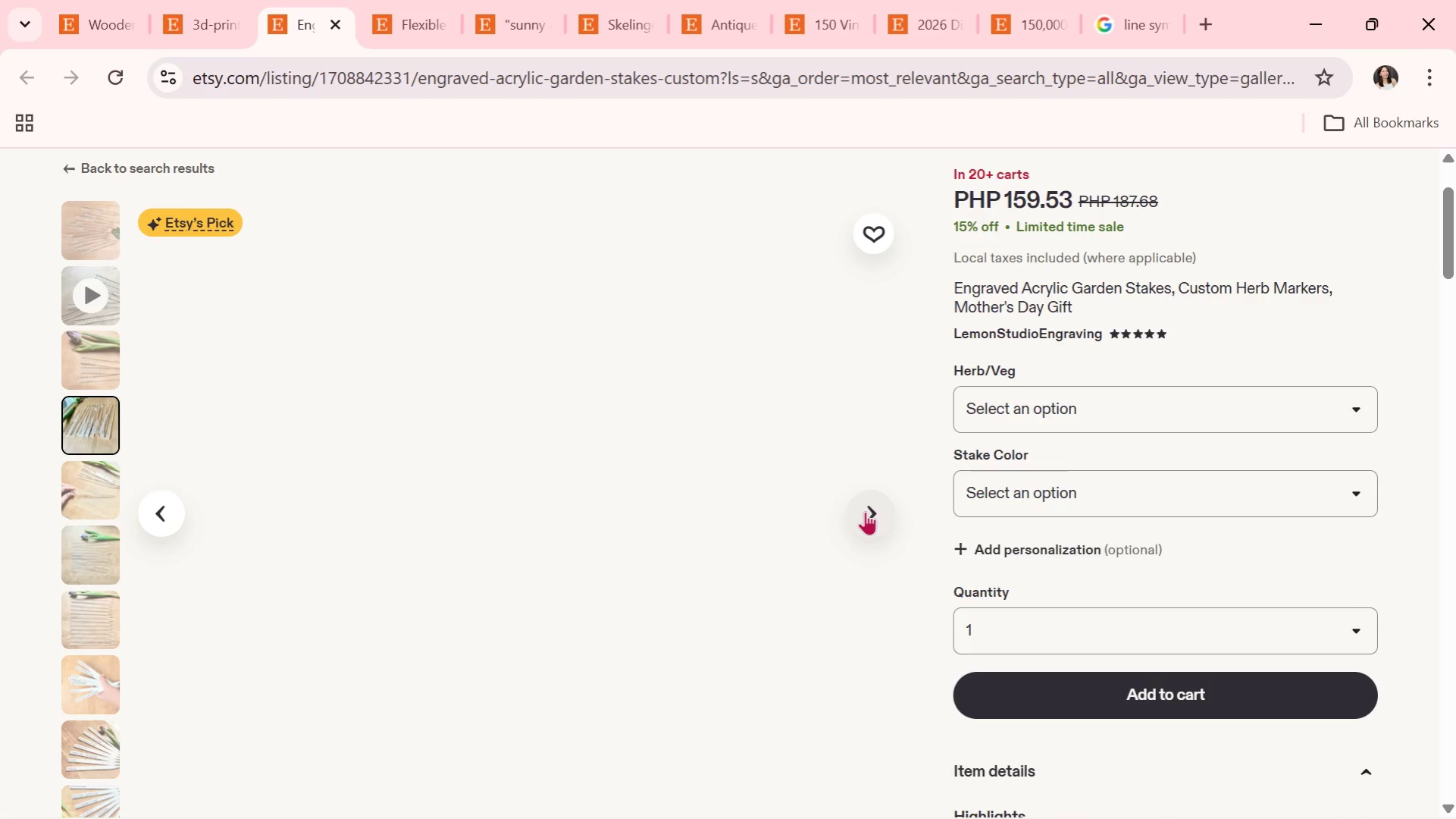 
left_click([860, 510])
 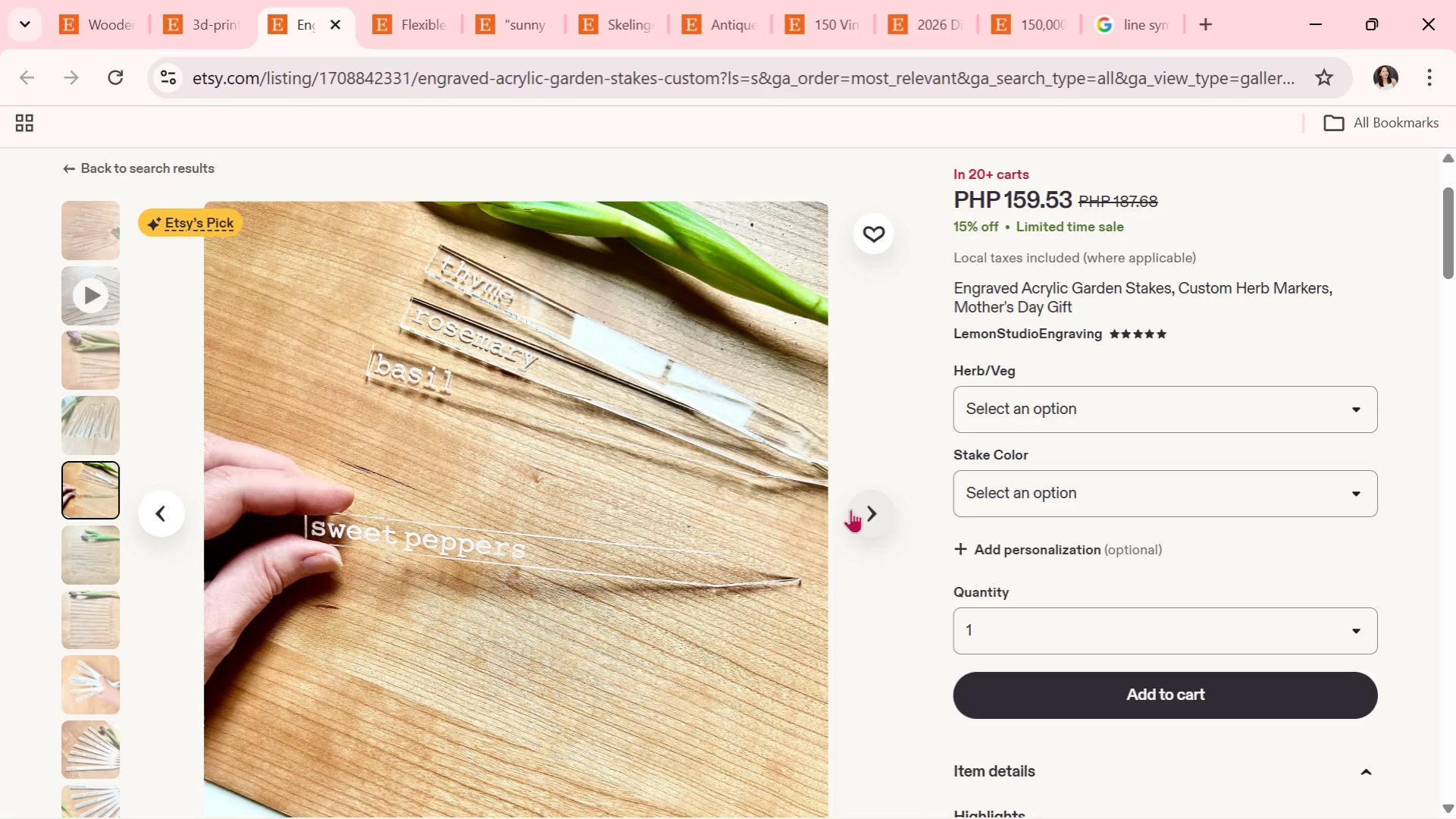 
wait(7.09)
 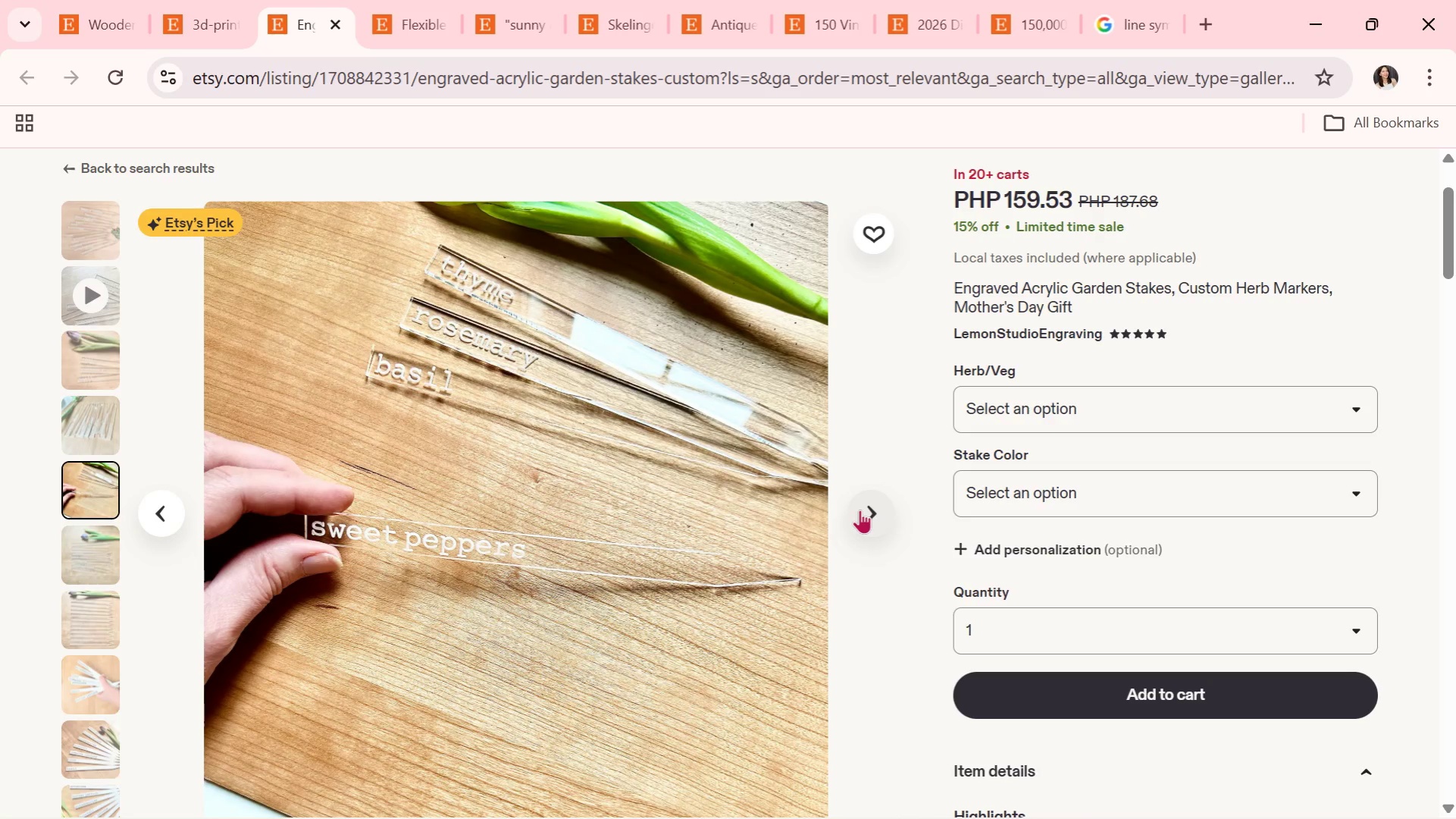 
left_click([850, 509])
 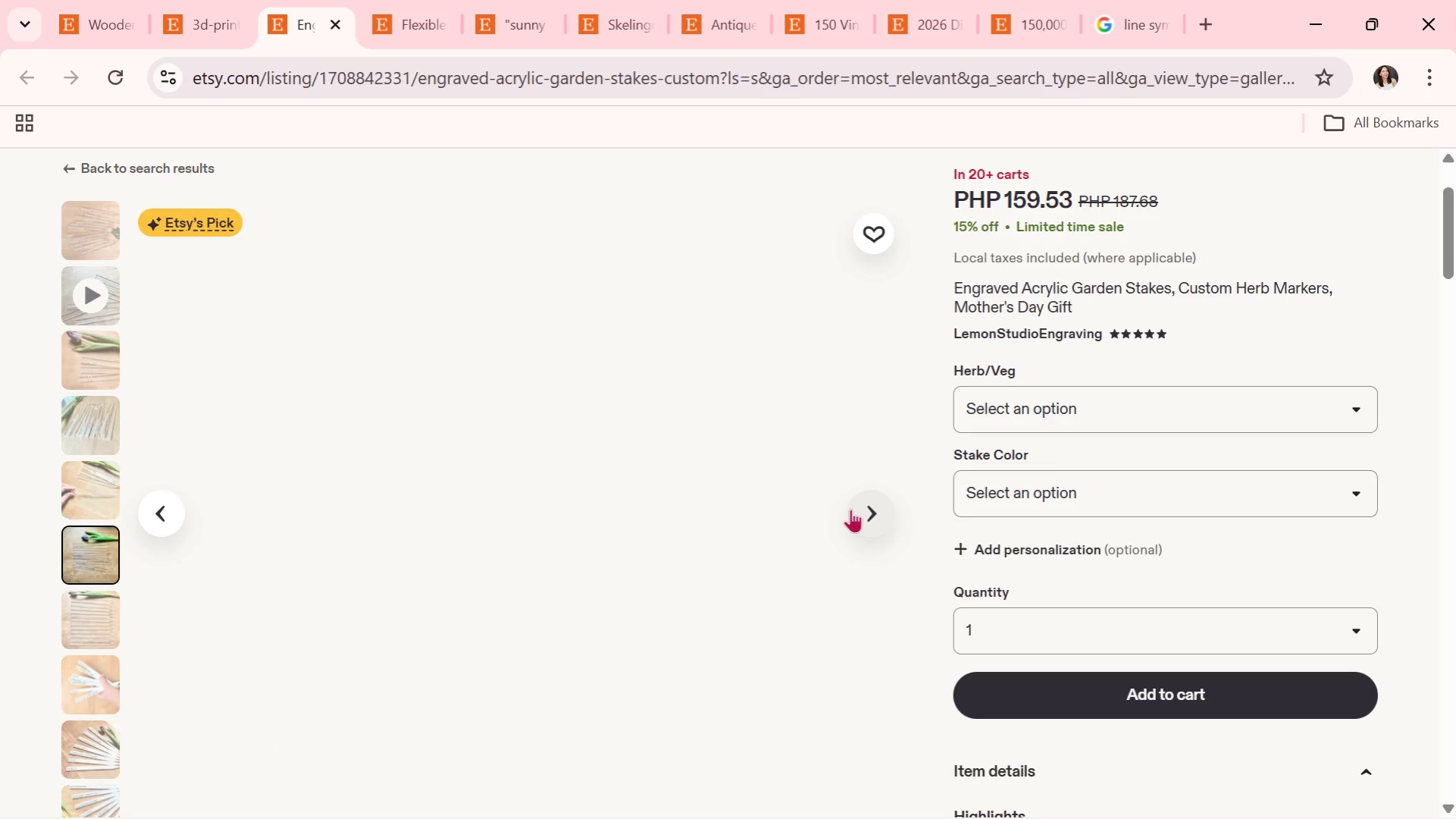 
mouse_move([834, 507])
 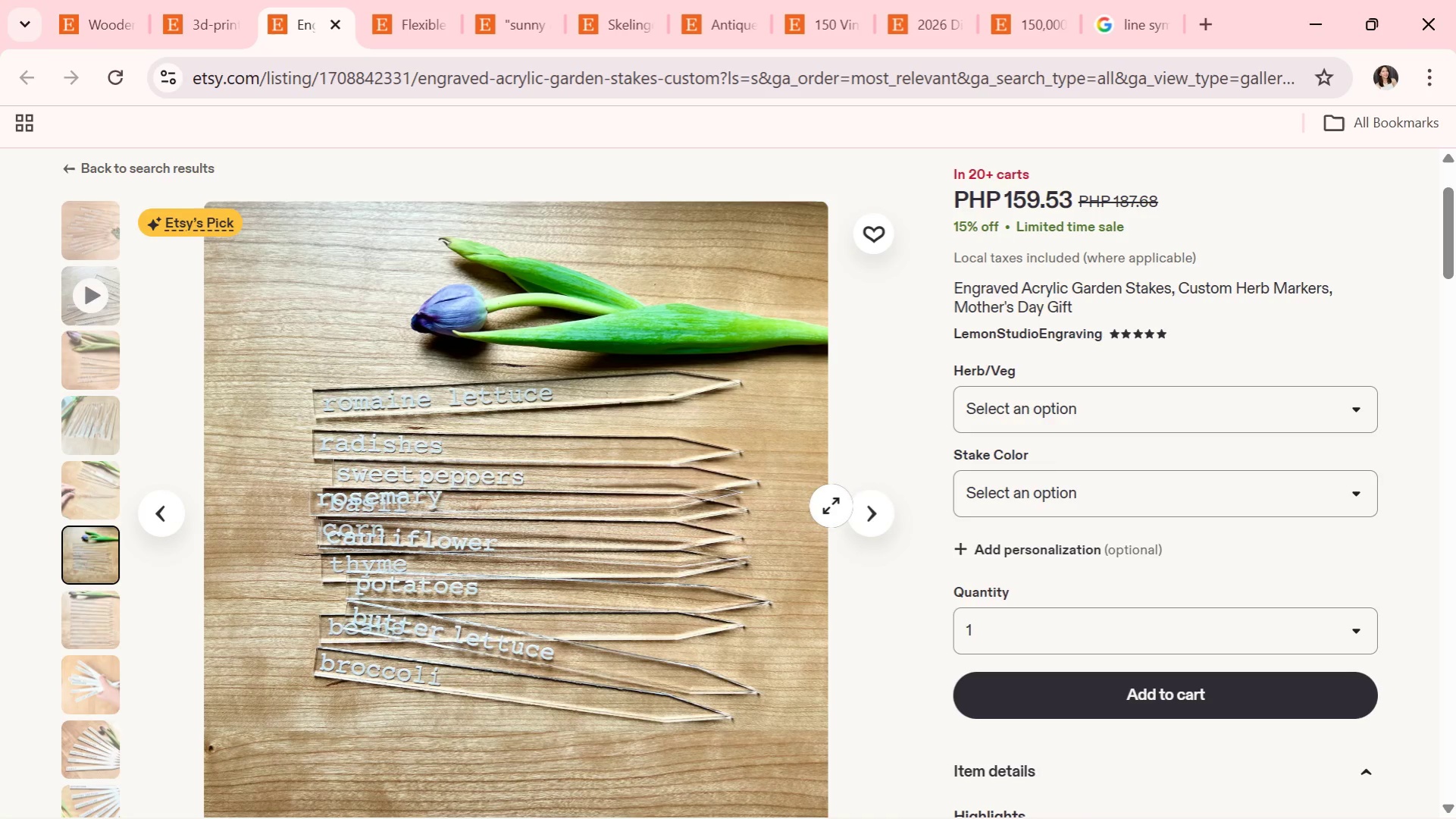 
wait(5.73)
 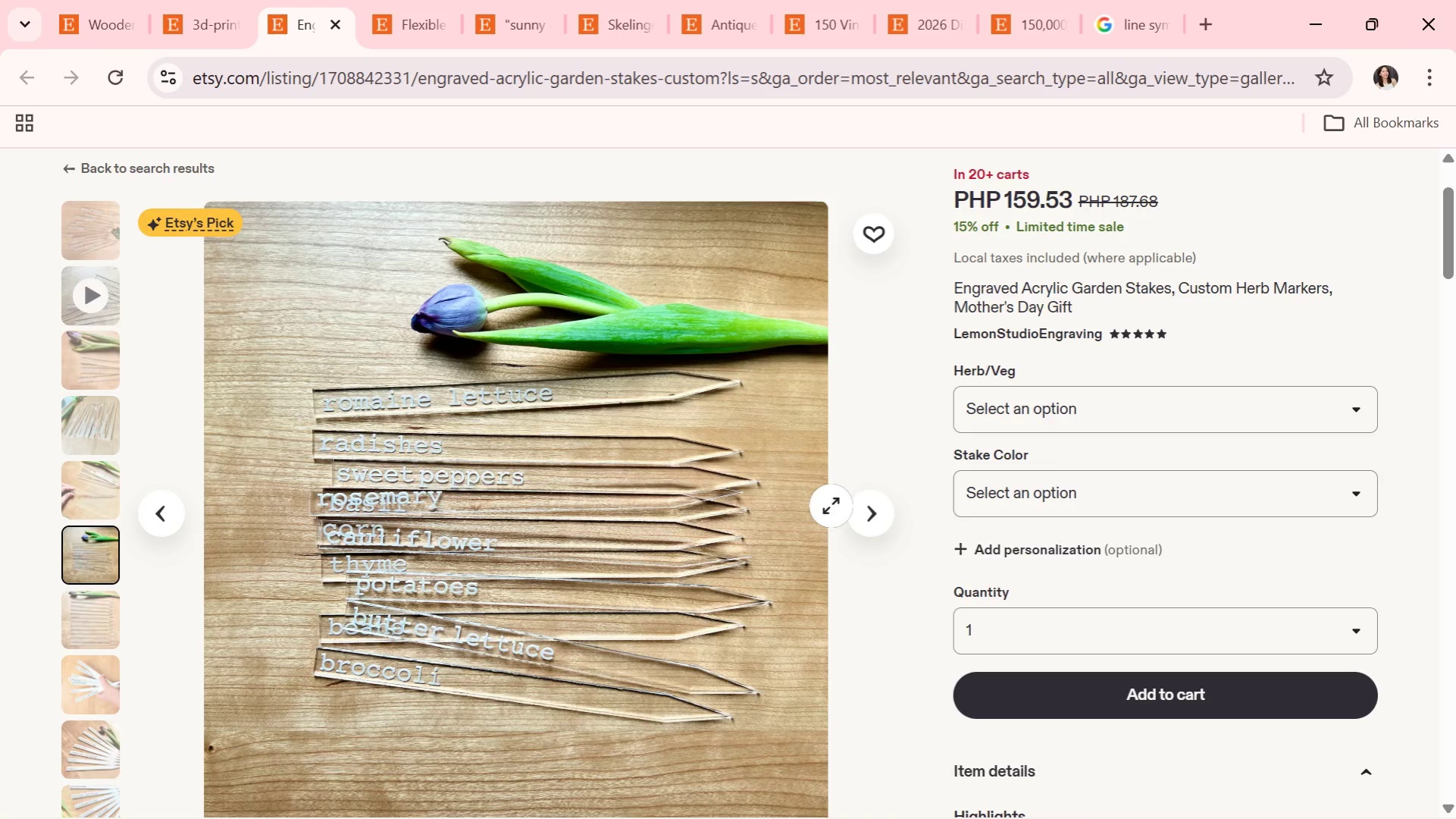 
left_click([831, 506])
 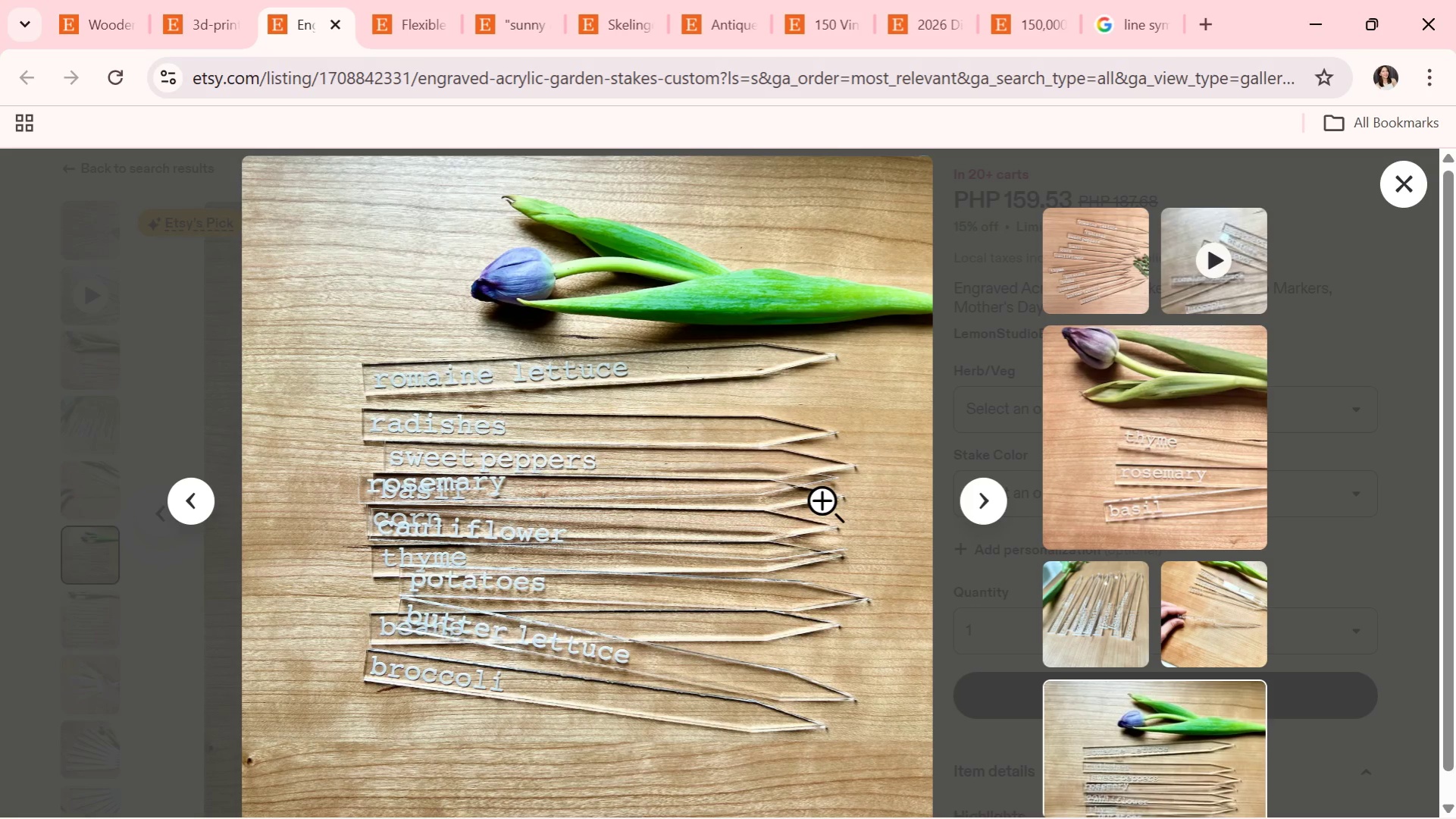 
left_click([825, 506])
 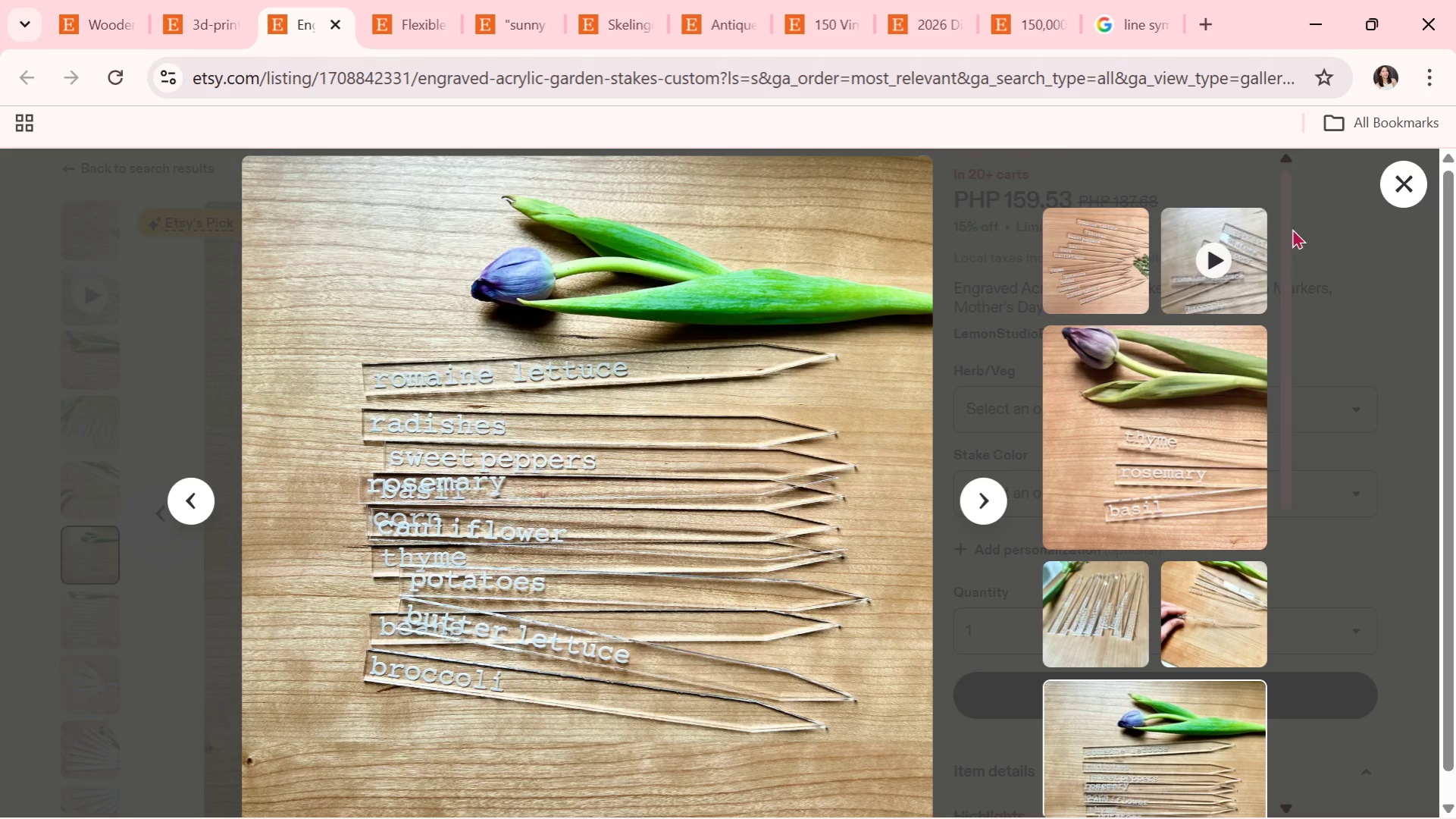 
left_click([1385, 194])
 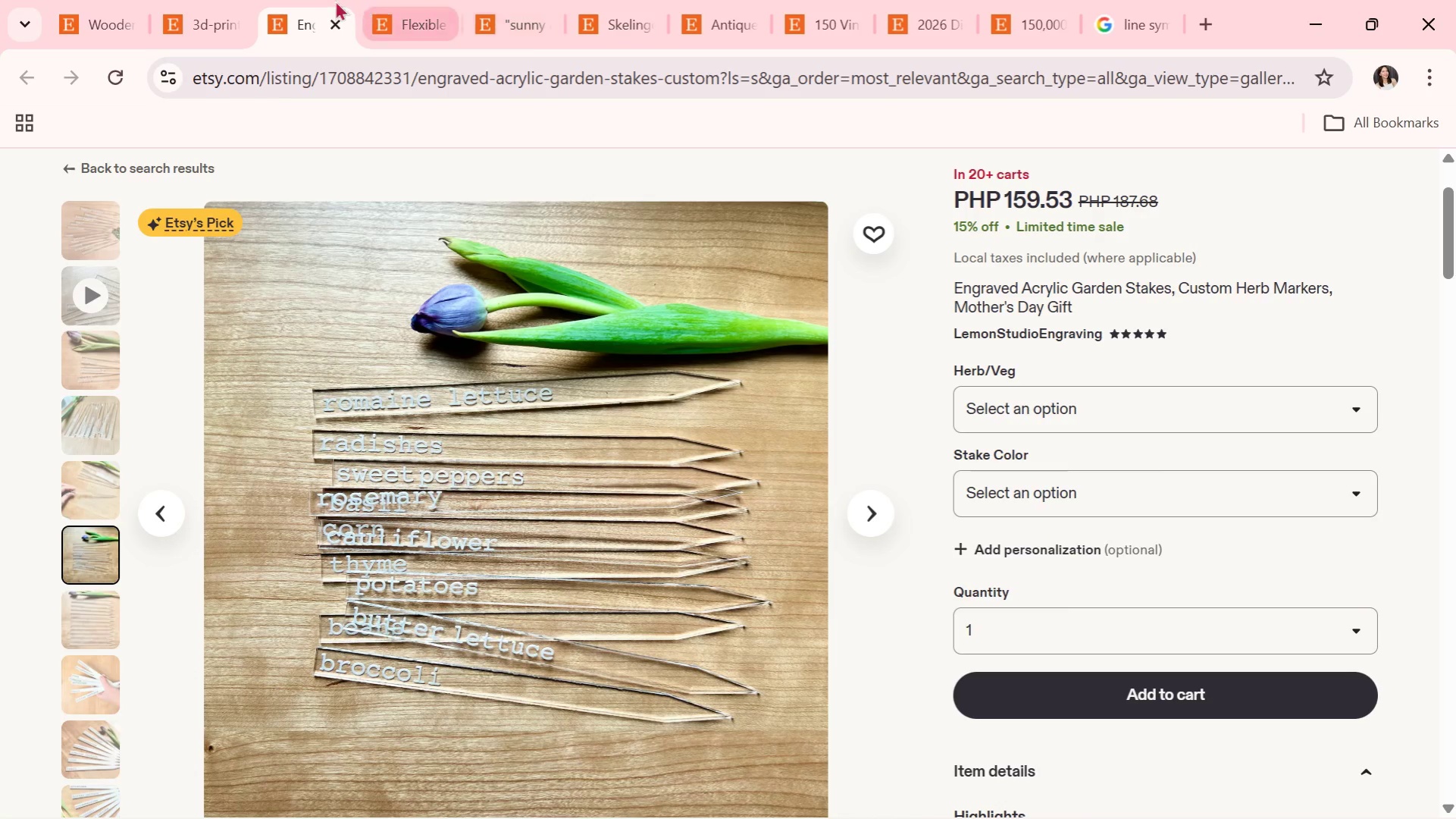 
left_click([257, 0])
 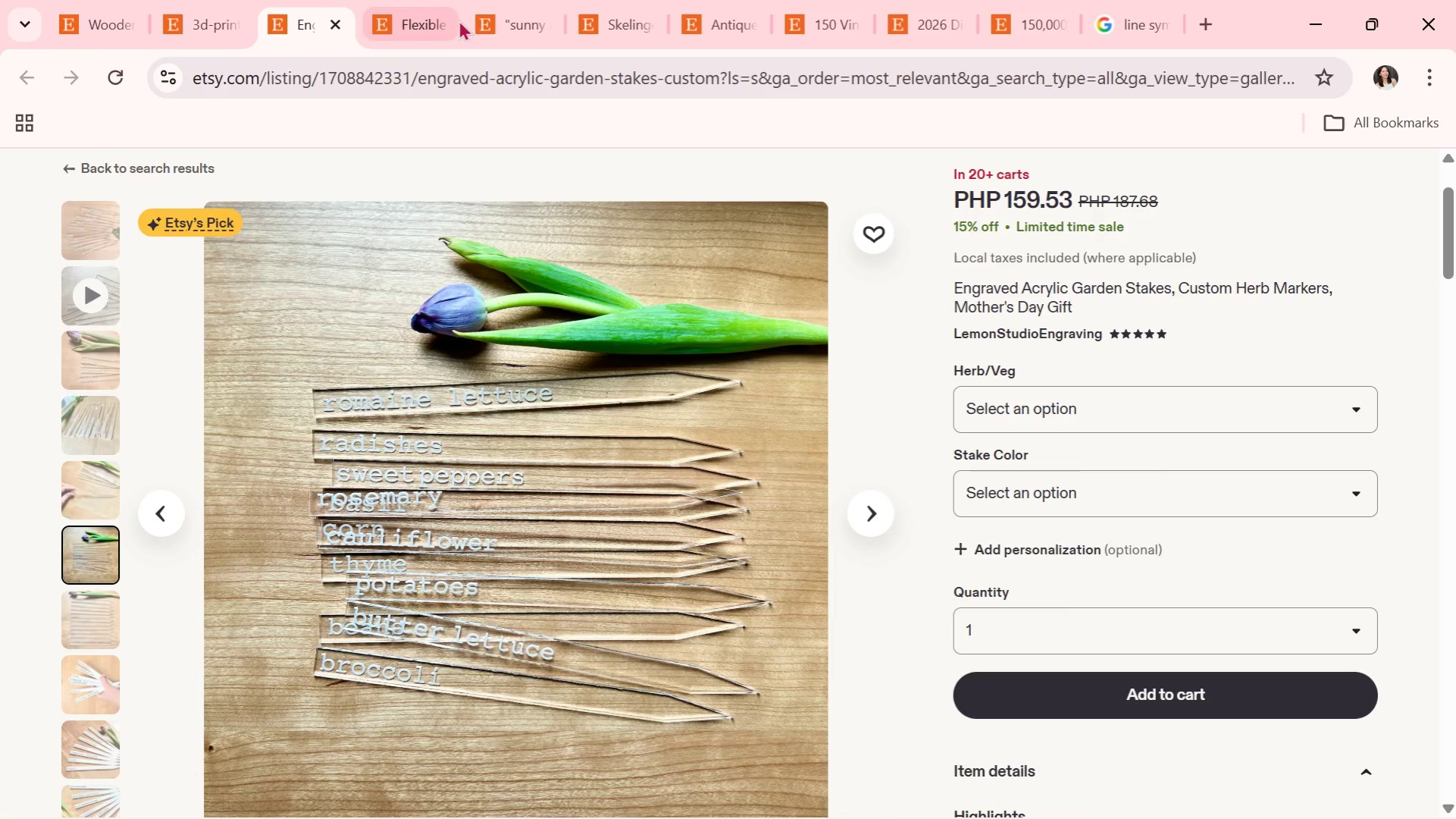 
left_click([483, 20])
 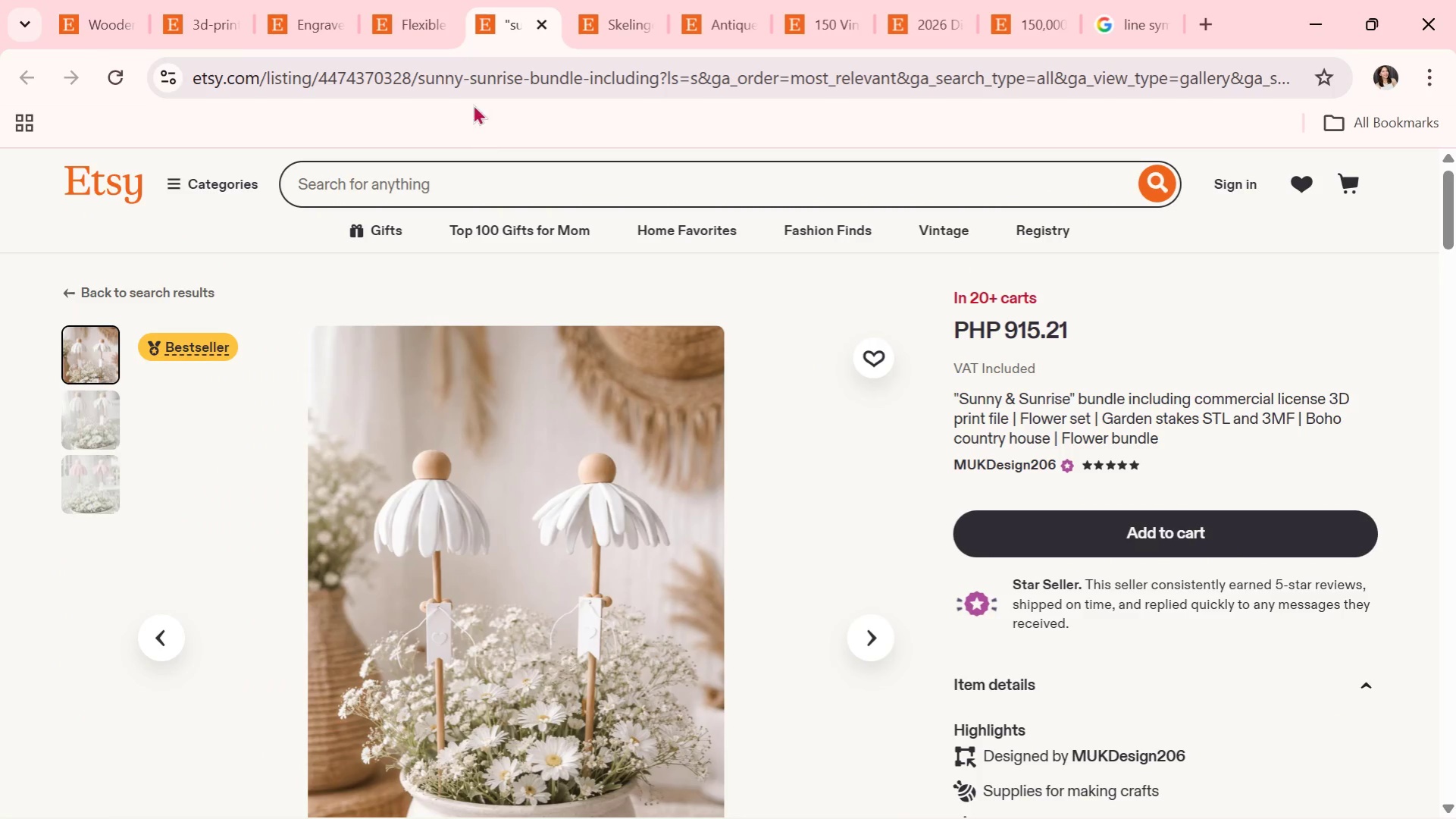 
left_click([407, 0])
 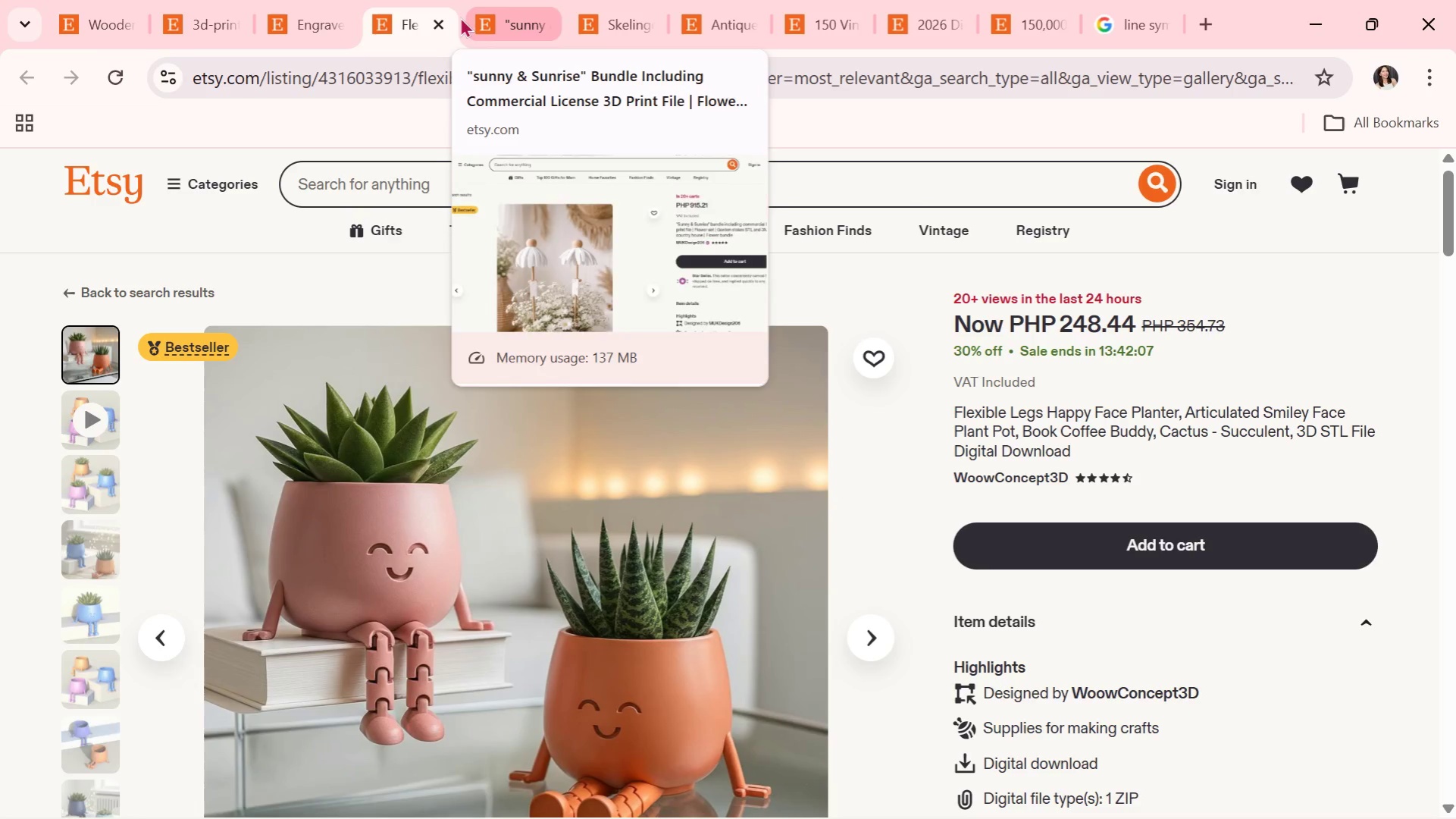 
left_click([434, 16])
 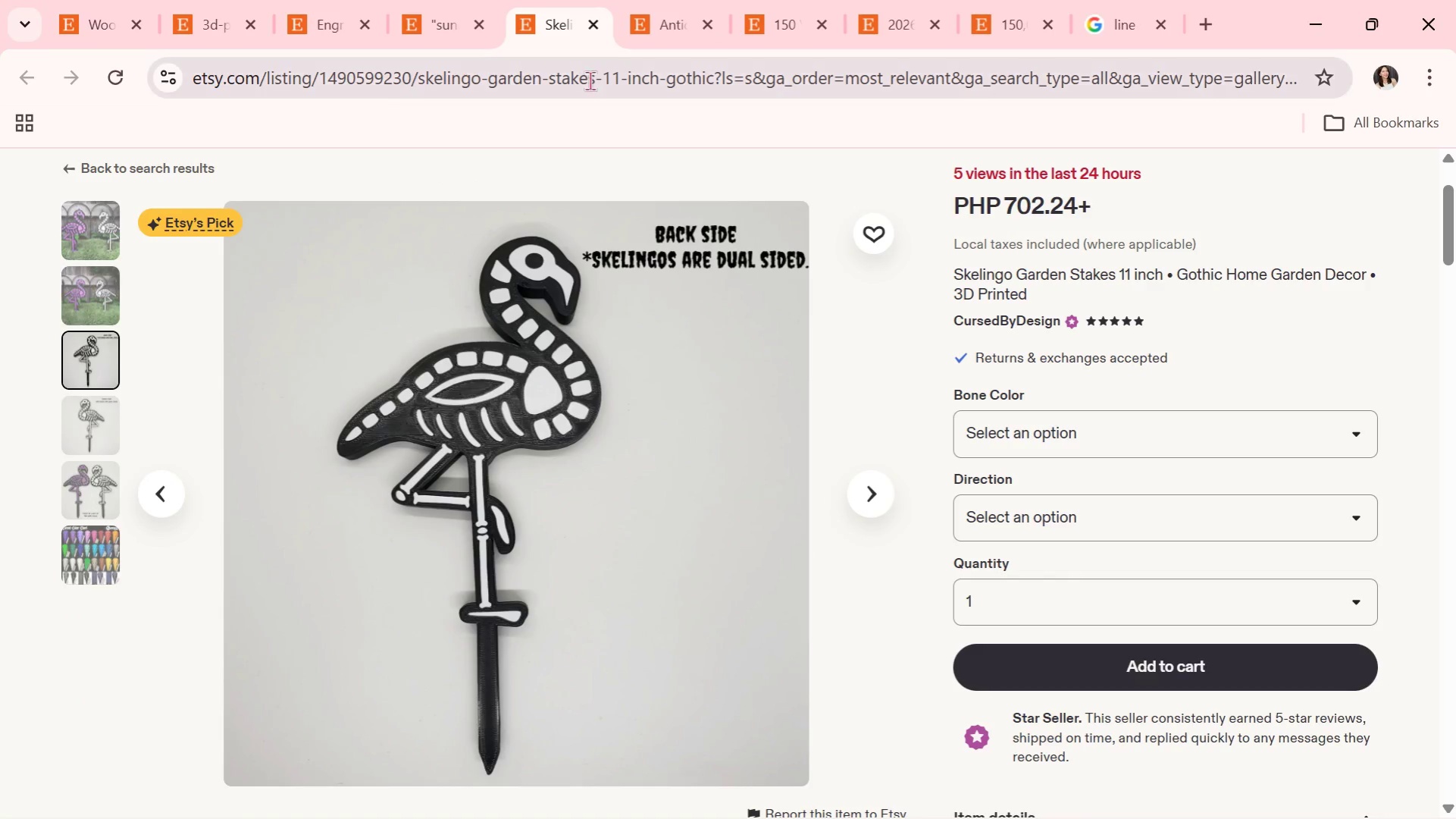 
wait(5.08)
 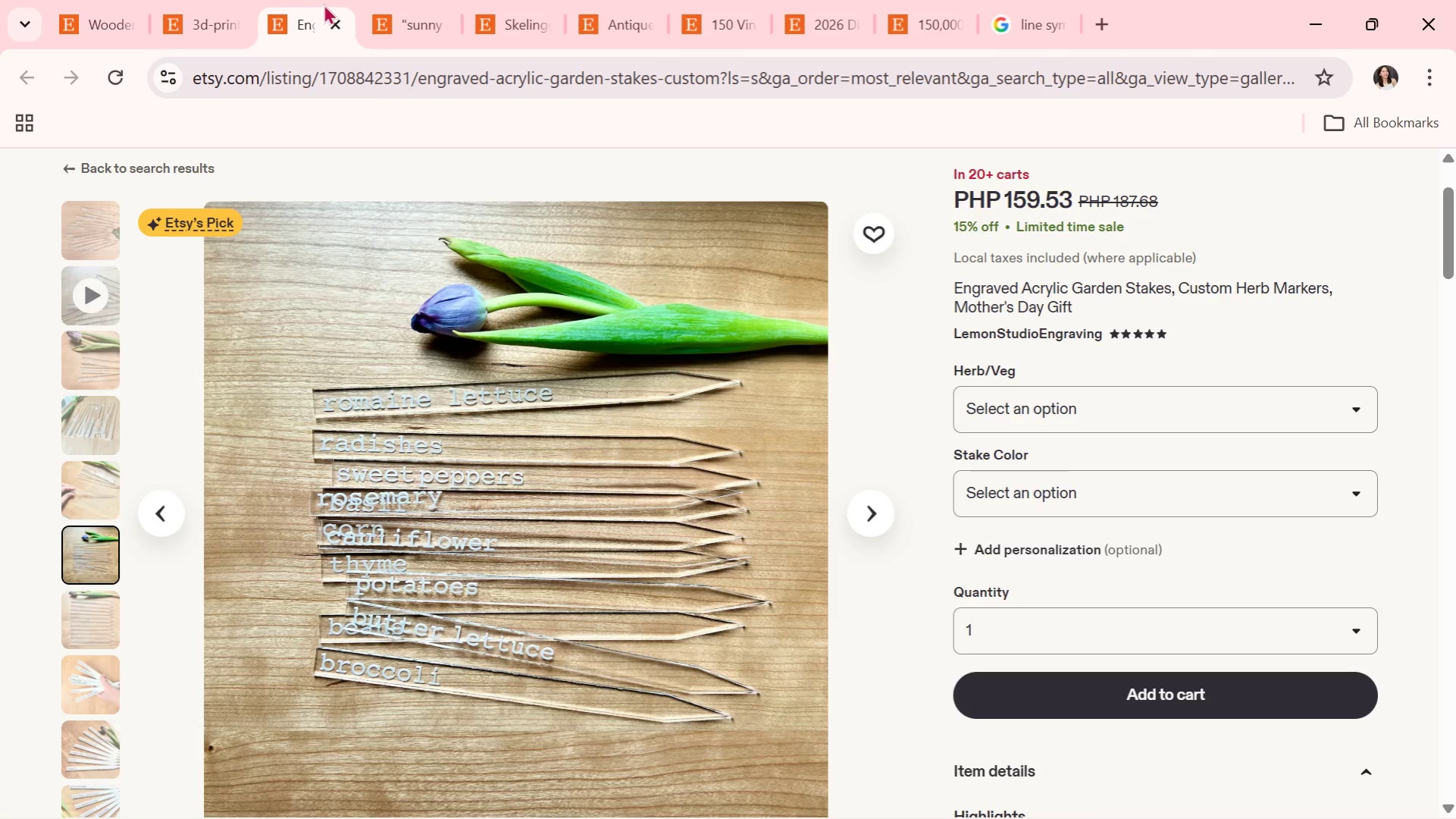 
scroll: coordinate [554, 401], scroll_direction: down, amount: 5.0
 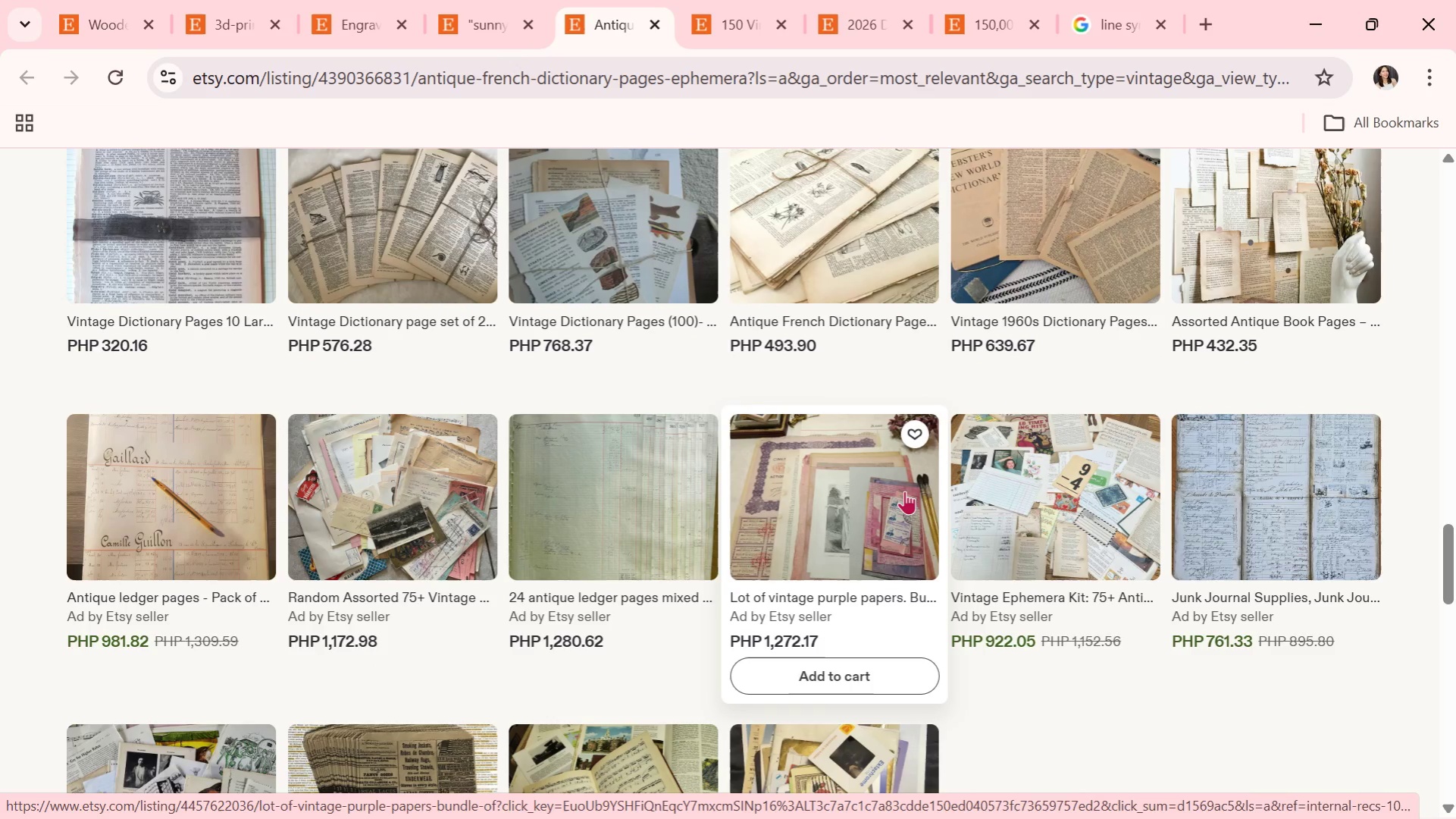 
left_click([994, 499])
 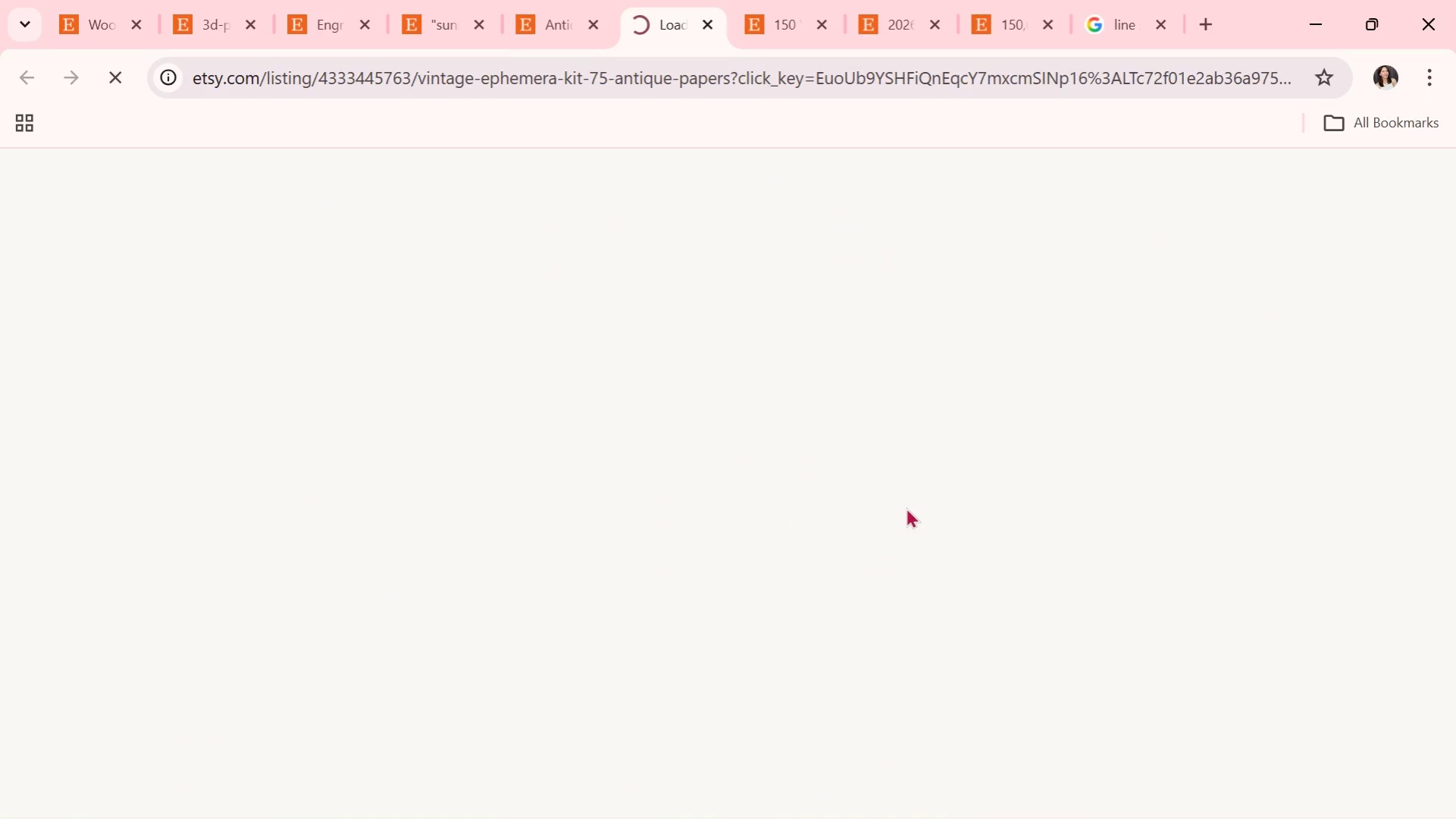 
scroll: coordinate [882, 507], scroll_direction: down, amount: 1.0
 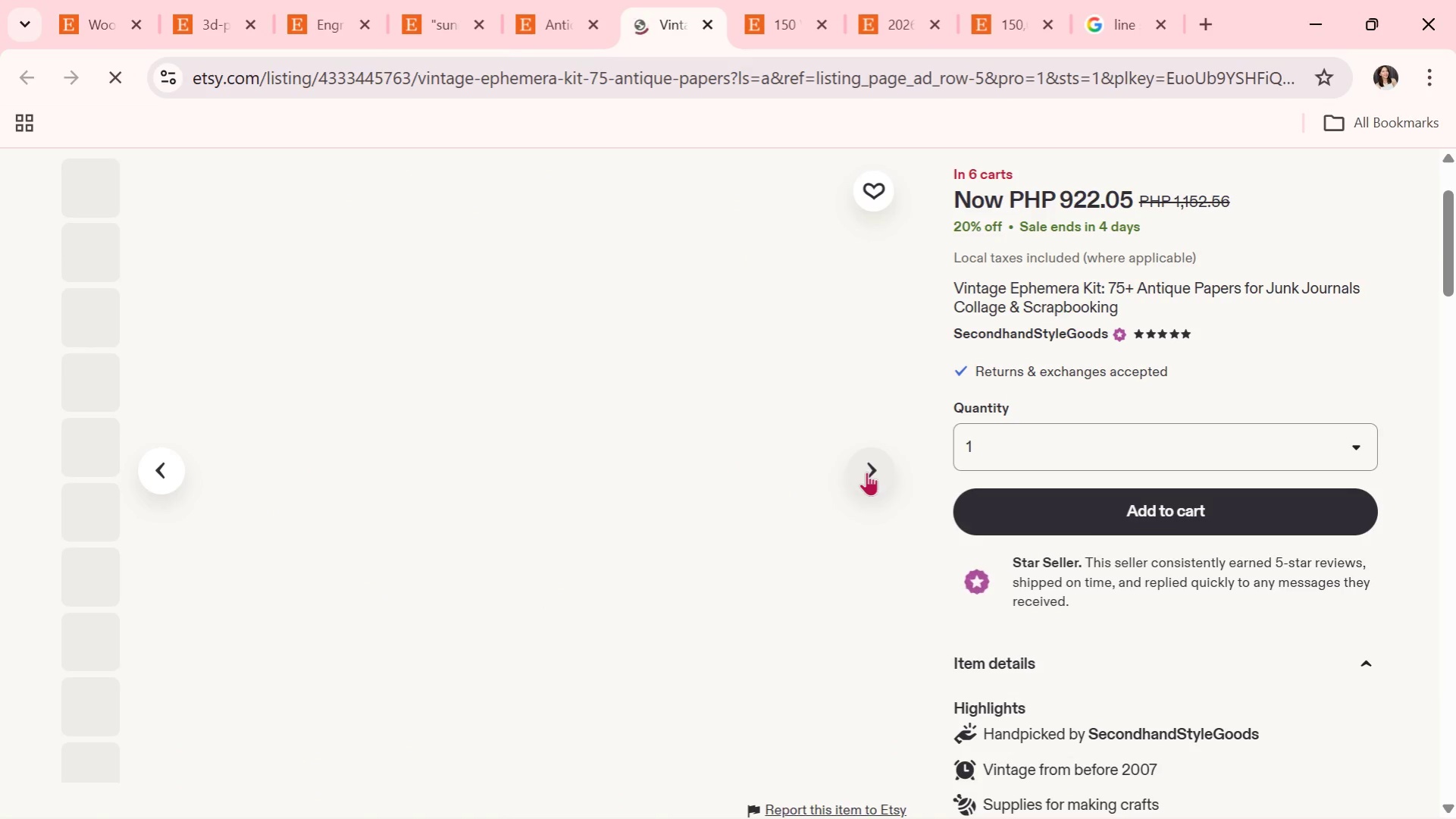 
left_click([866, 472])
 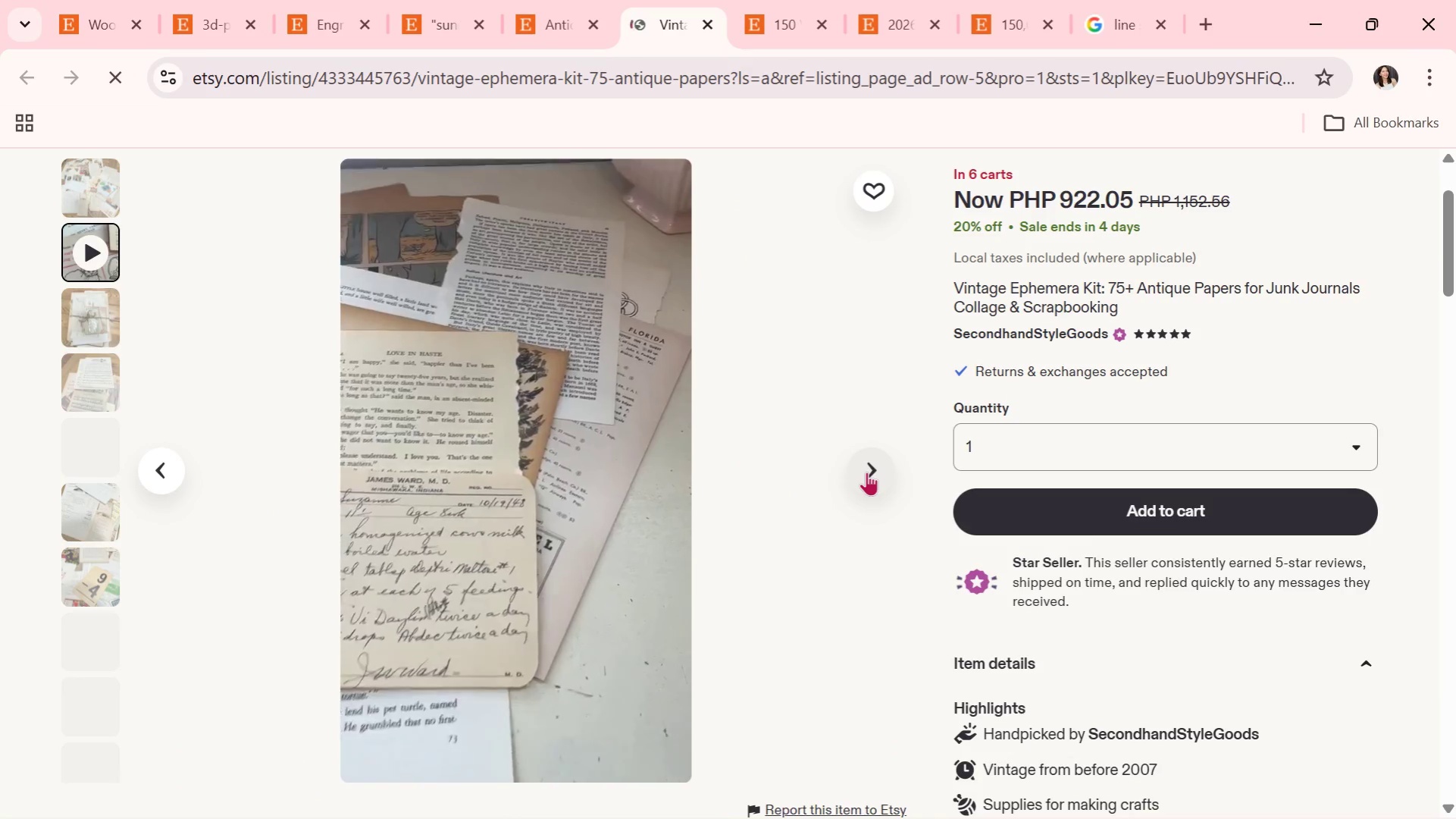 
left_click([866, 472])
 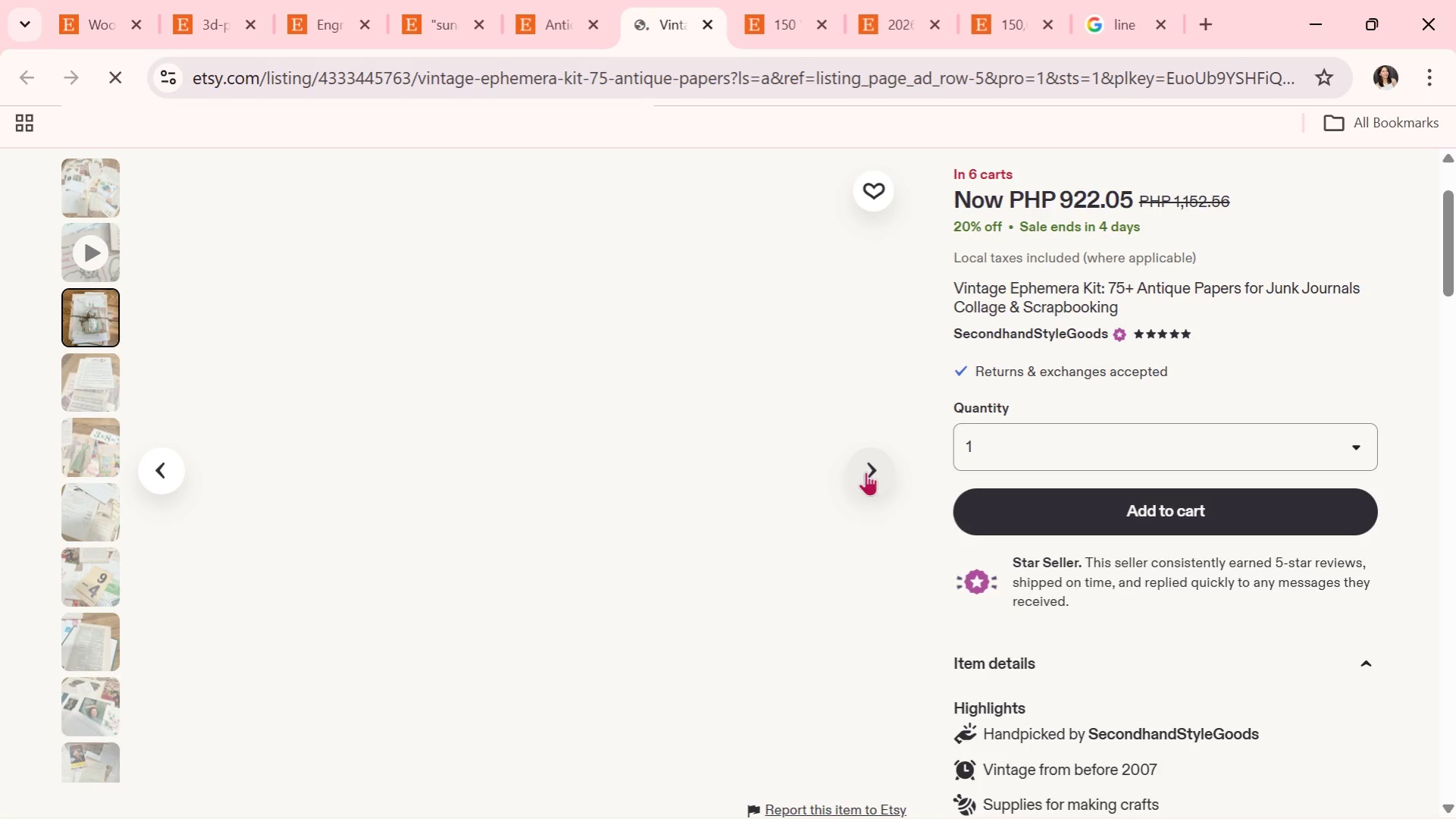 
wait(9.64)
 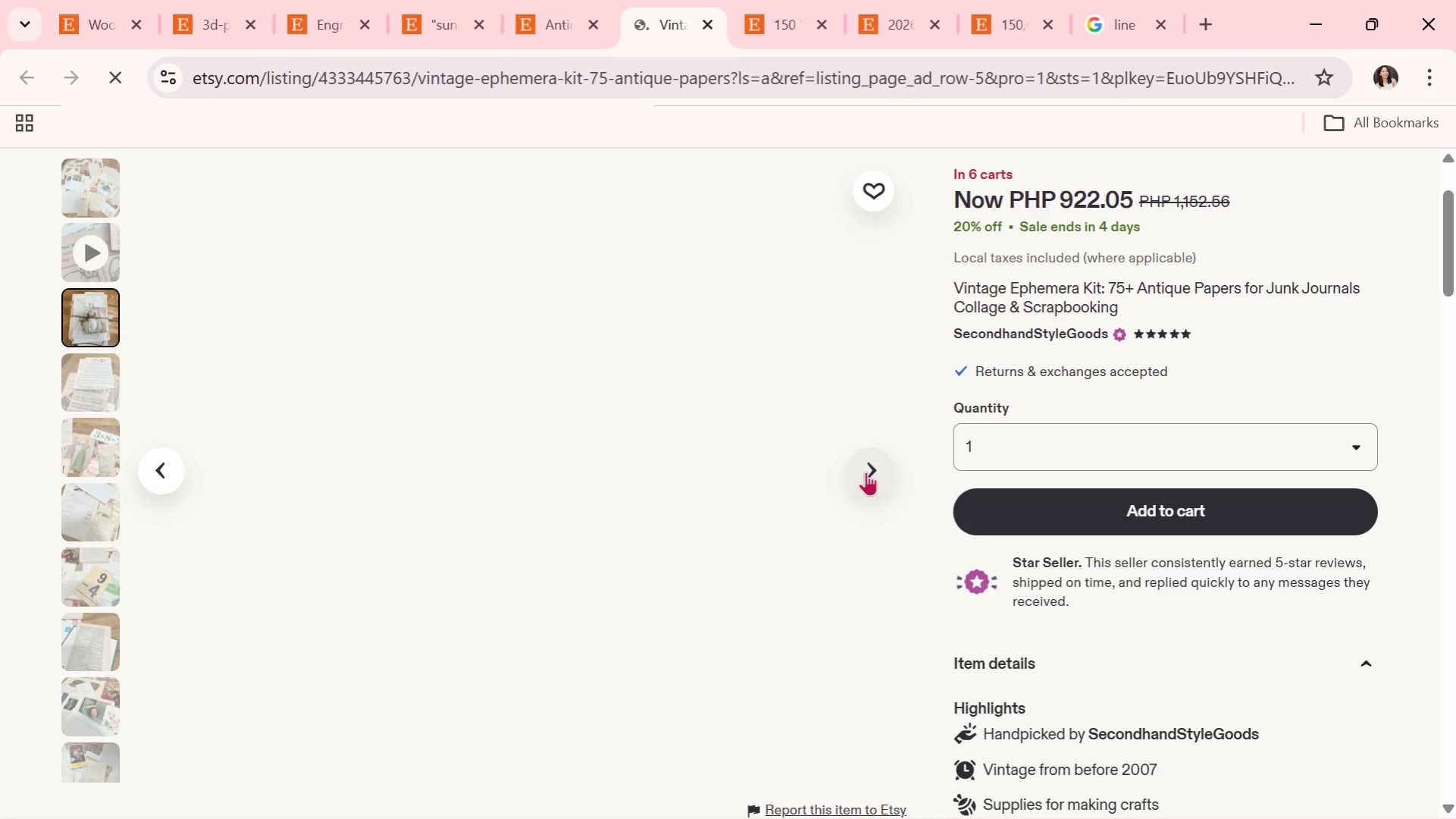 
left_click([851, 475])
 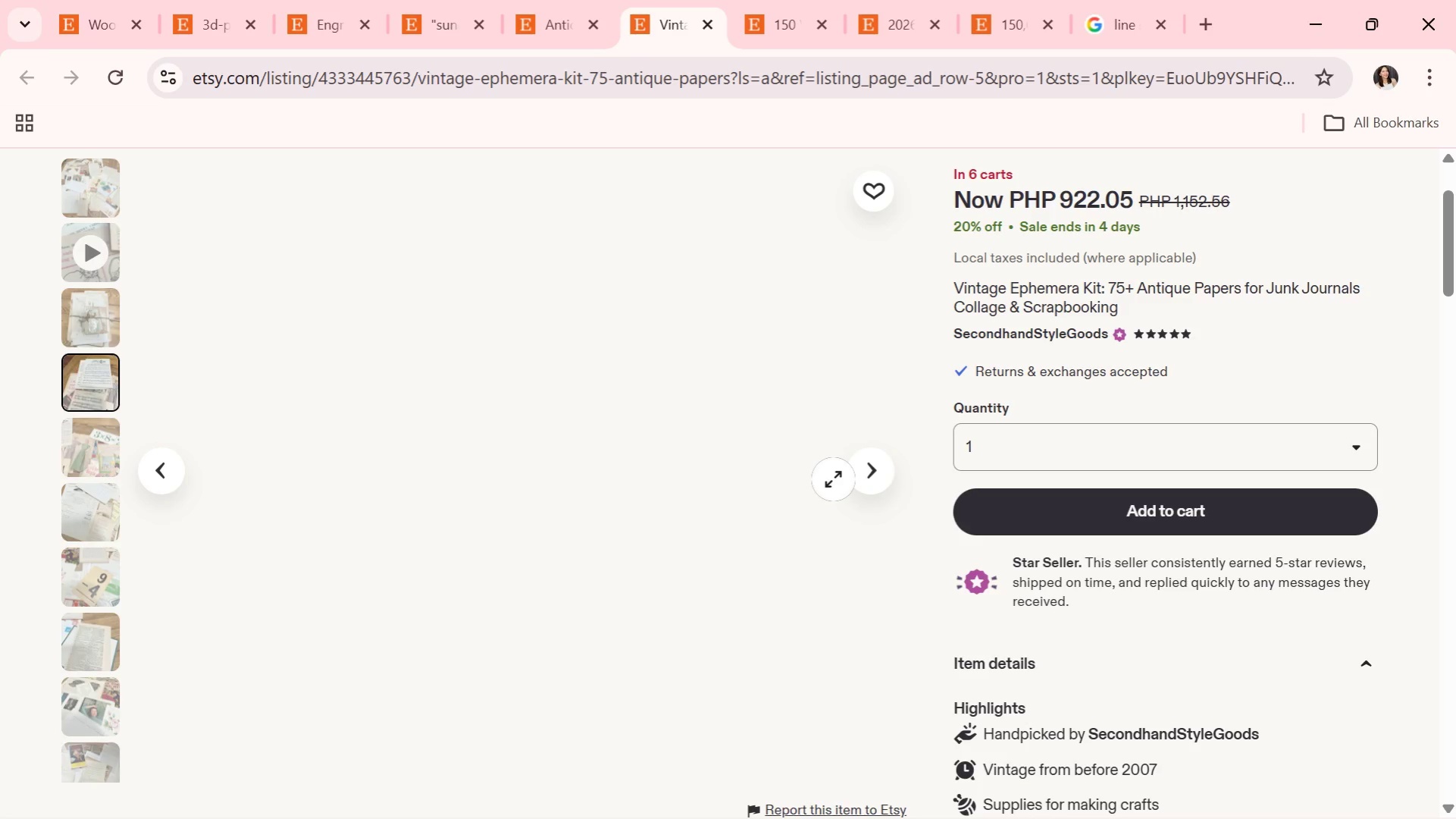 
wait(6.36)
 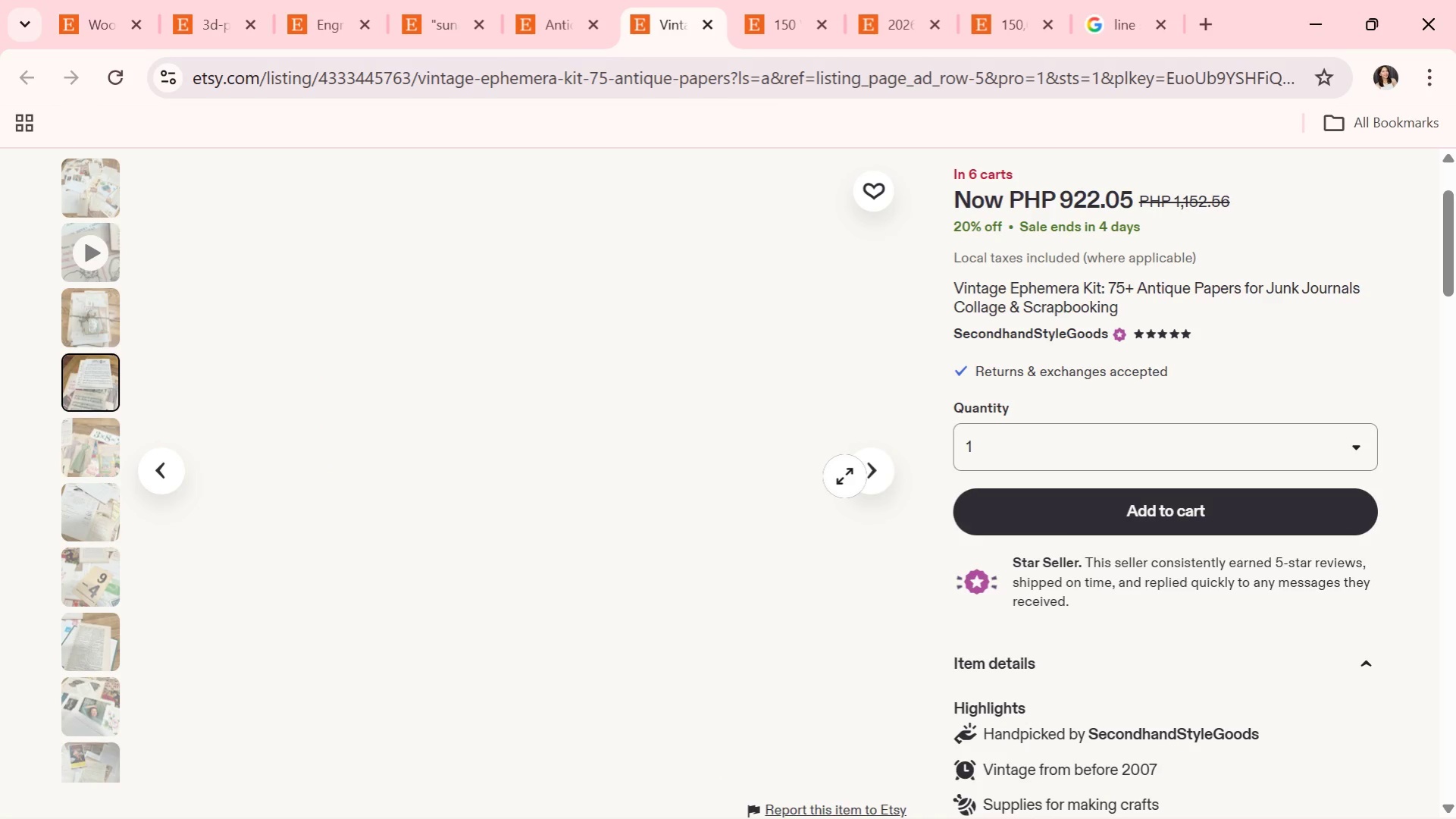 
left_click([833, 479])
 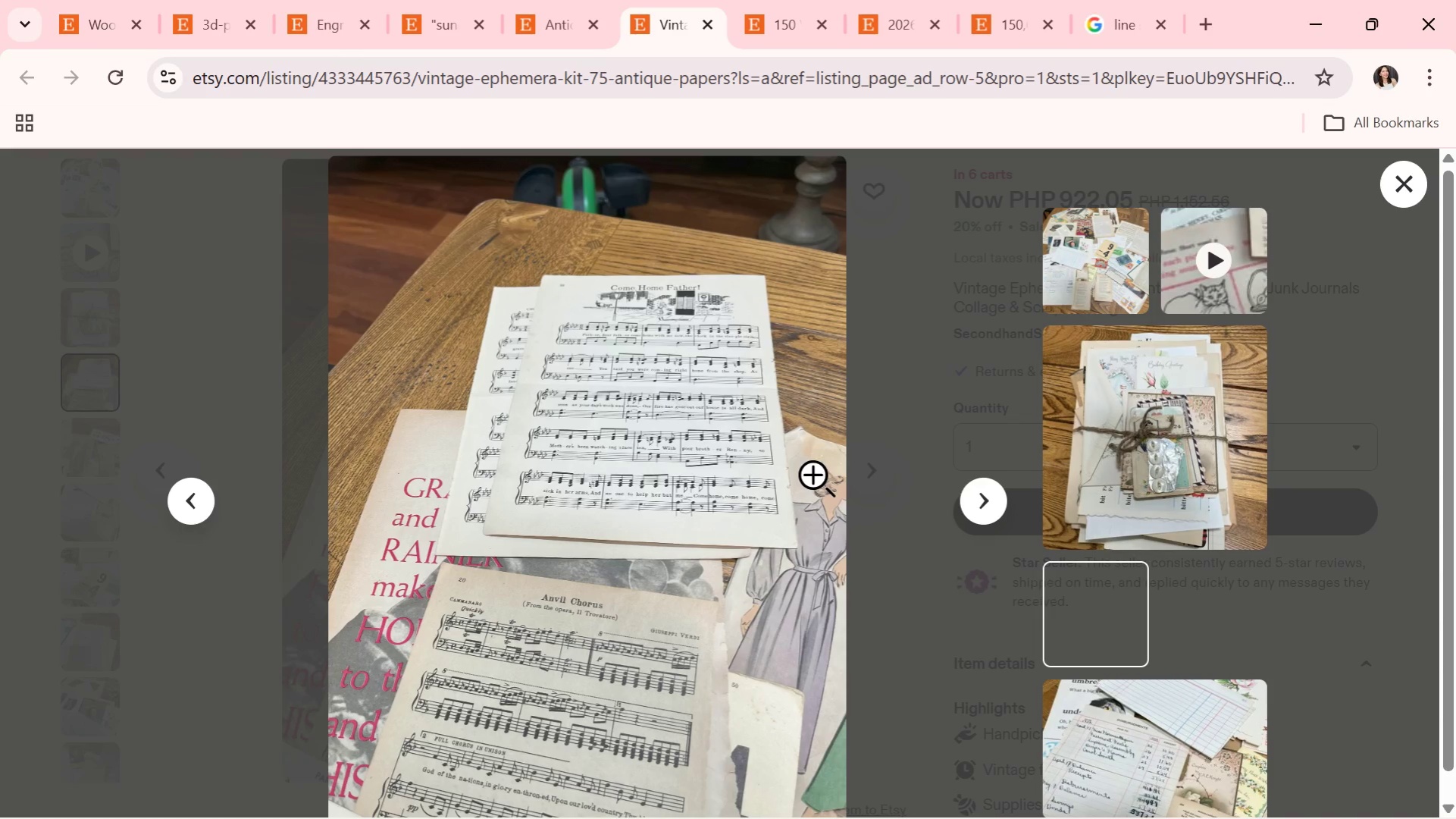 
left_click([818, 480])
 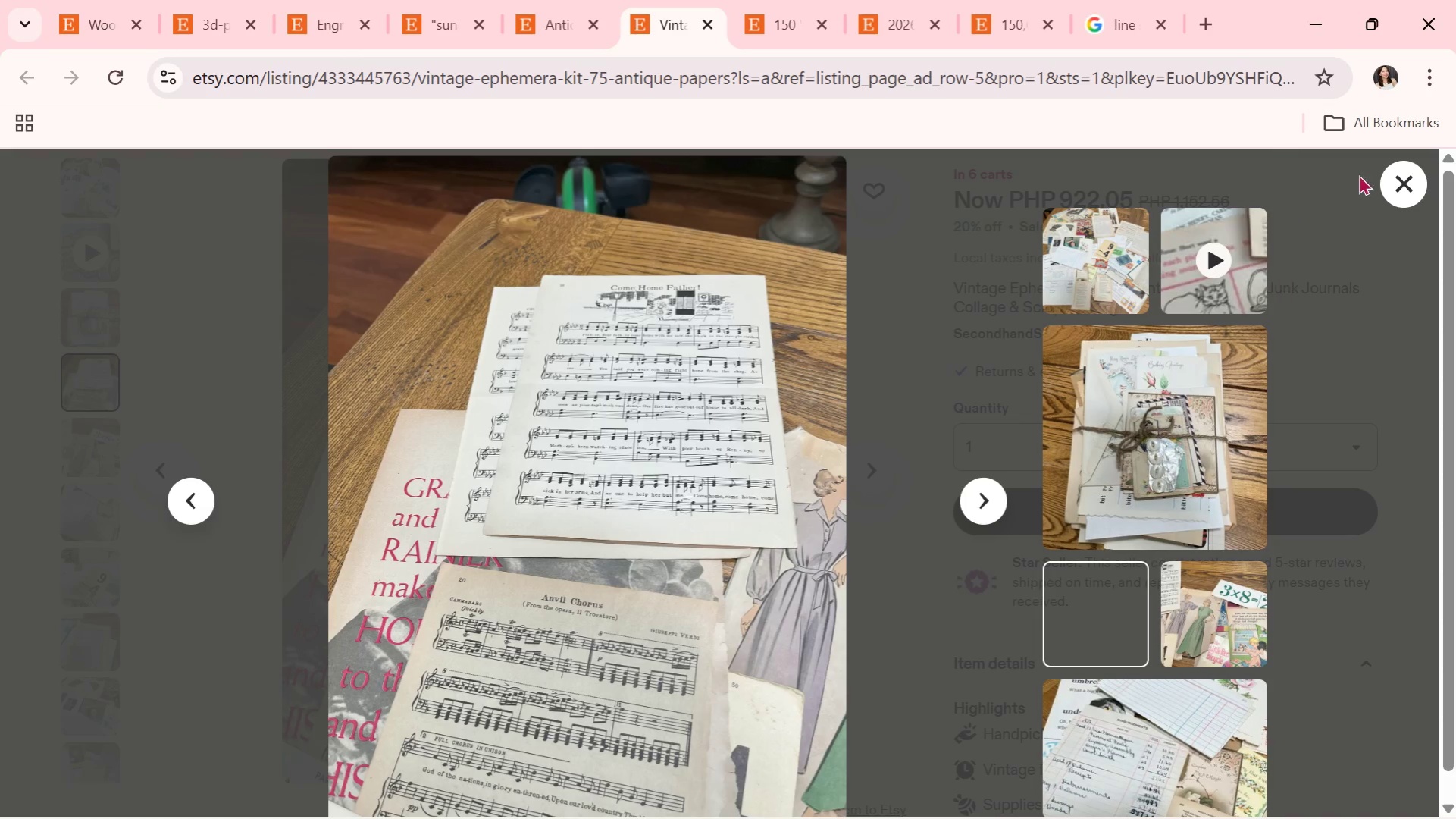 
left_click([1407, 197])
 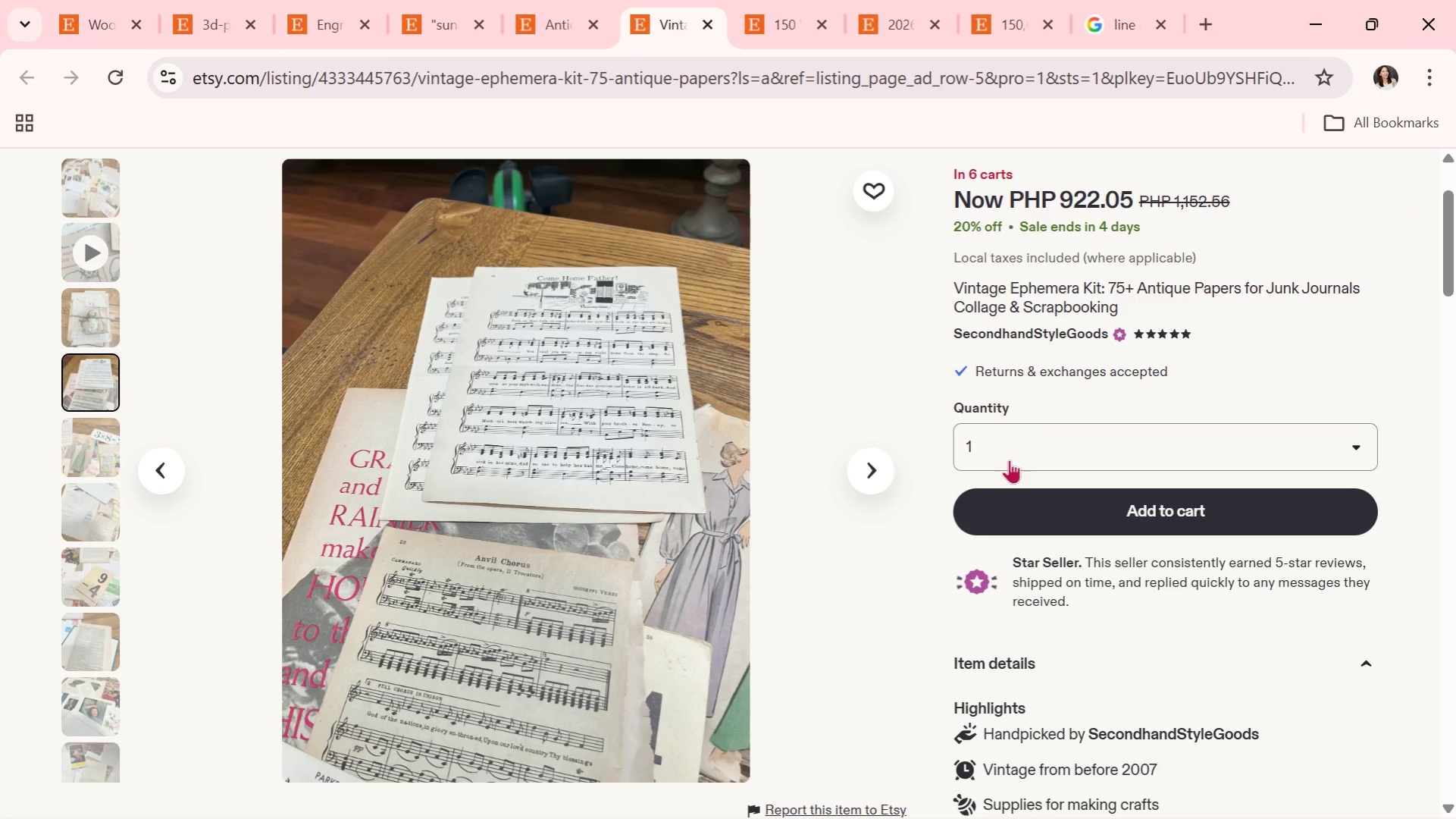 
scroll: coordinate [856, 493], scroll_direction: down, amount: 6.0
 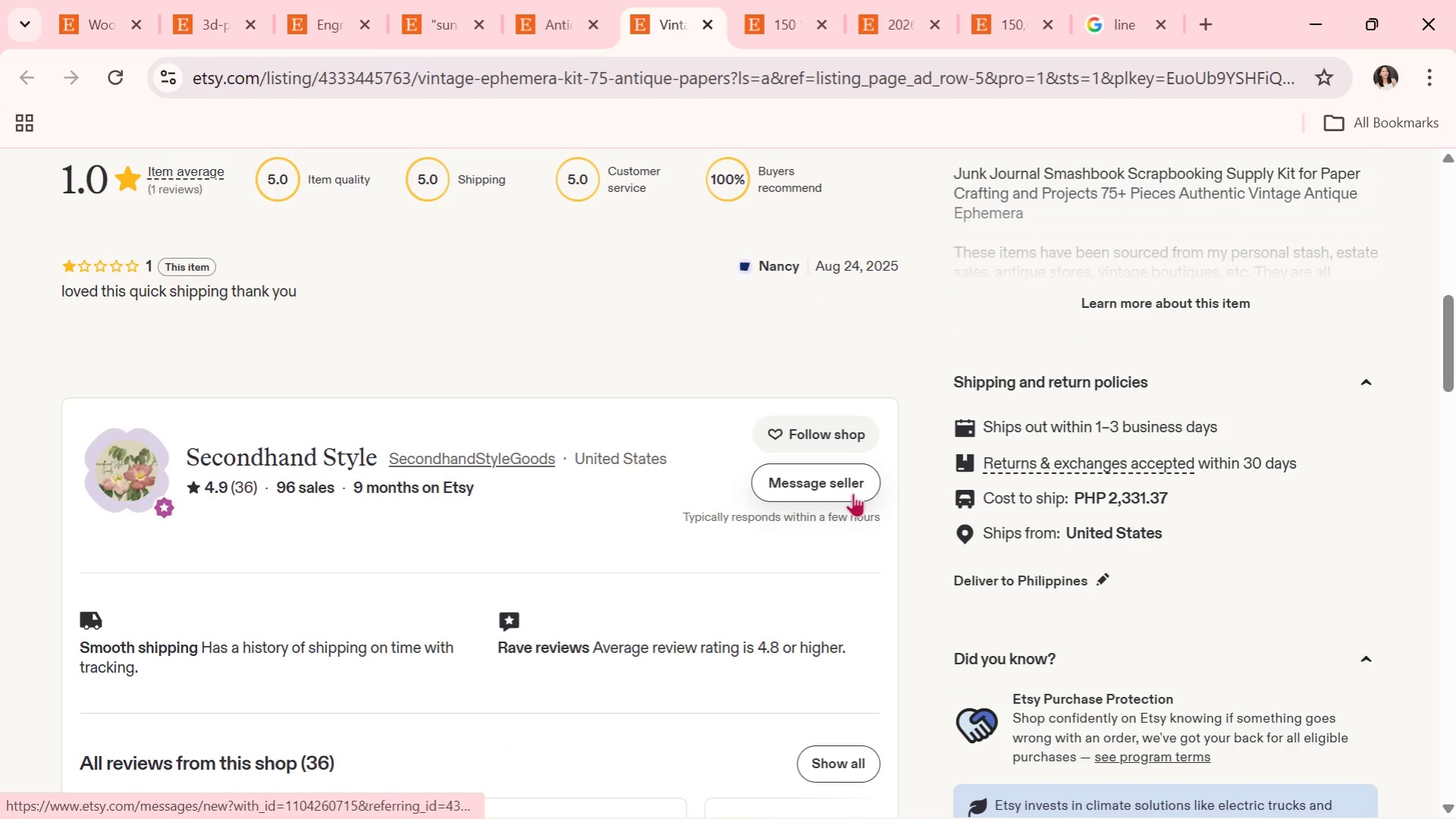 
scroll: coordinate [853, 493], scroll_direction: down, amount: 1.0
 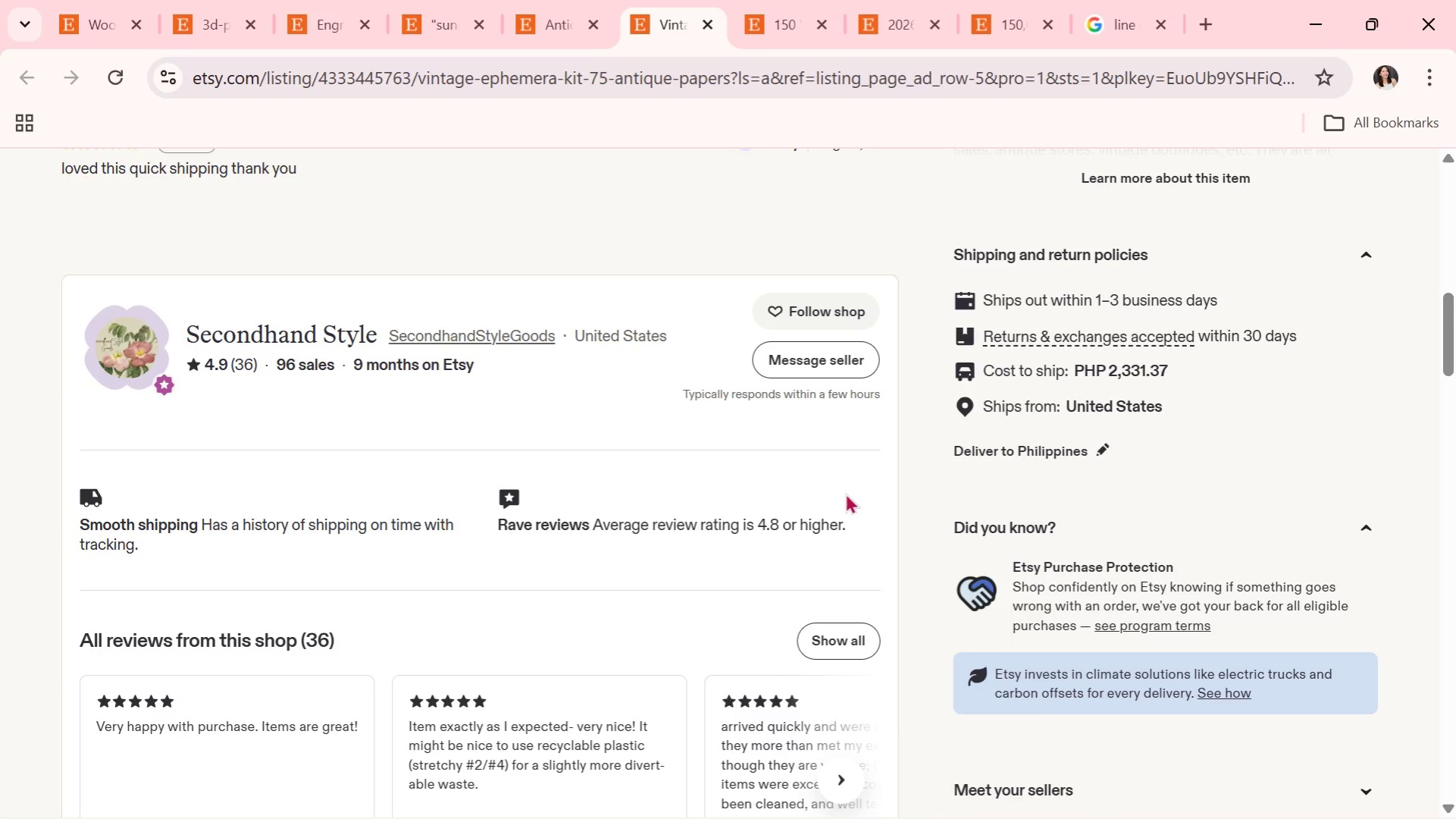 
wait(8.94)
 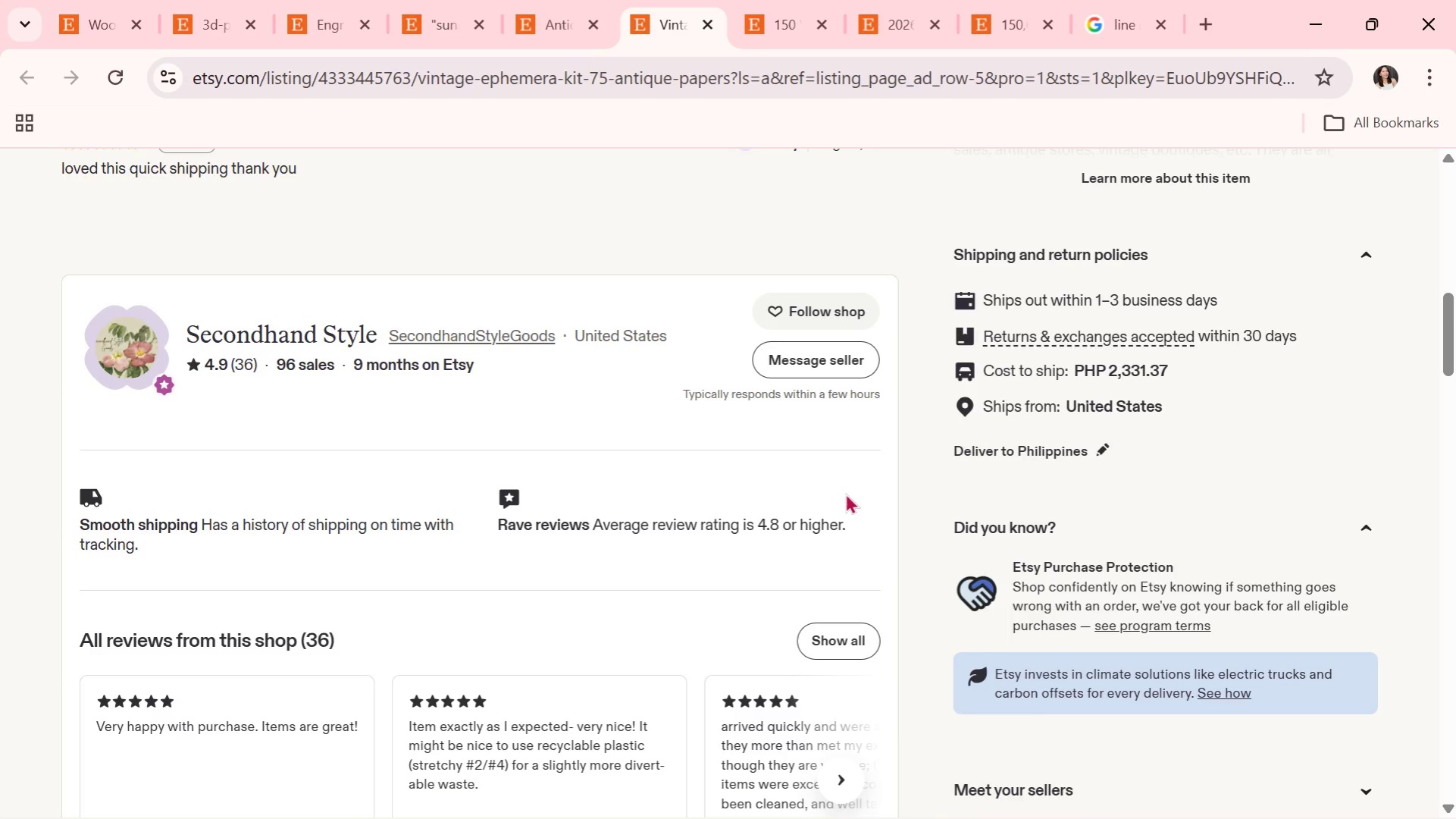 
scroll: coordinate [845, 493], scroll_direction: down, amount: 1.0
 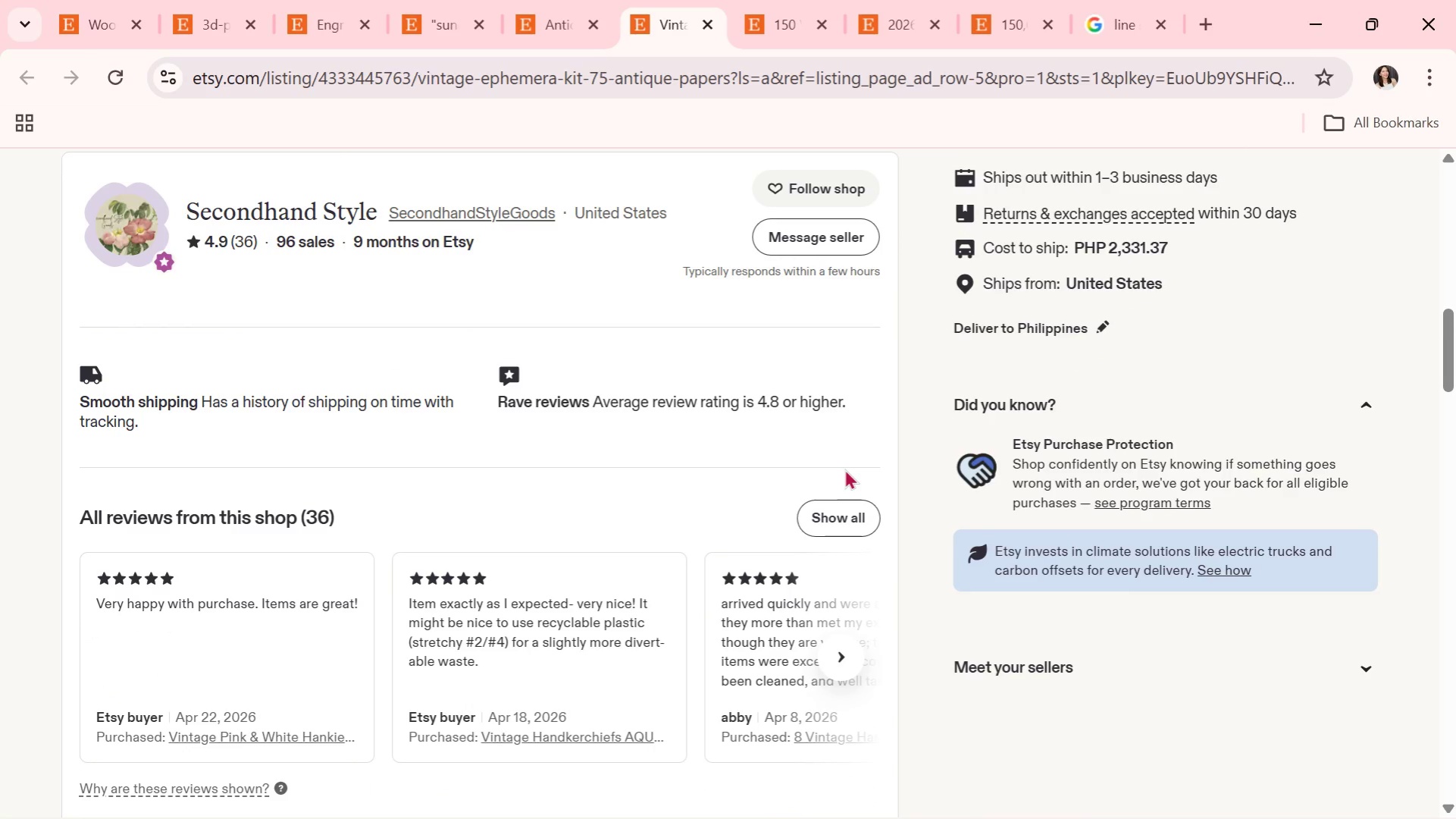 
wait(5.92)
 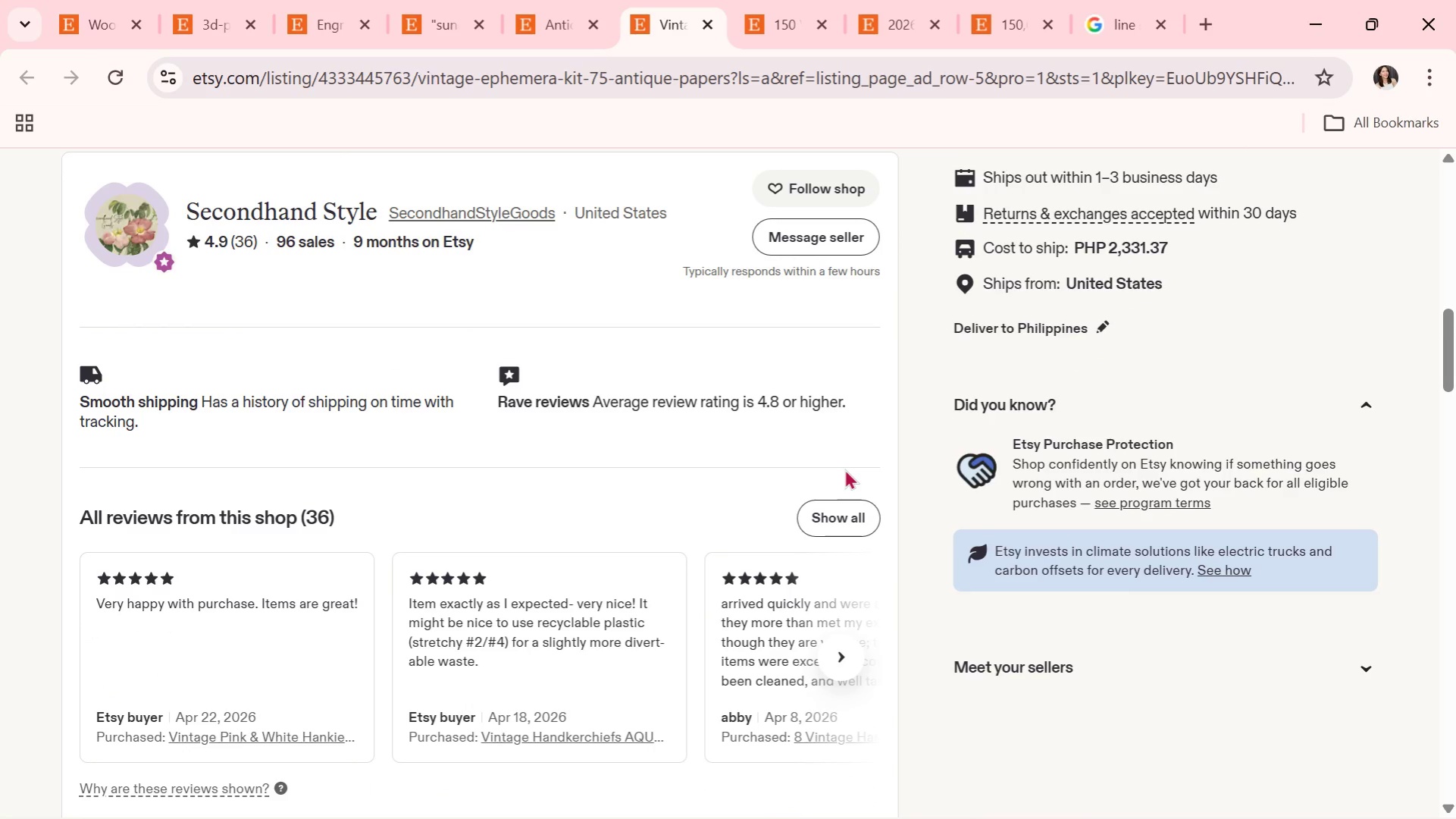 
scroll: coordinate [844, 469], scroll_direction: down, amount: 1.0
 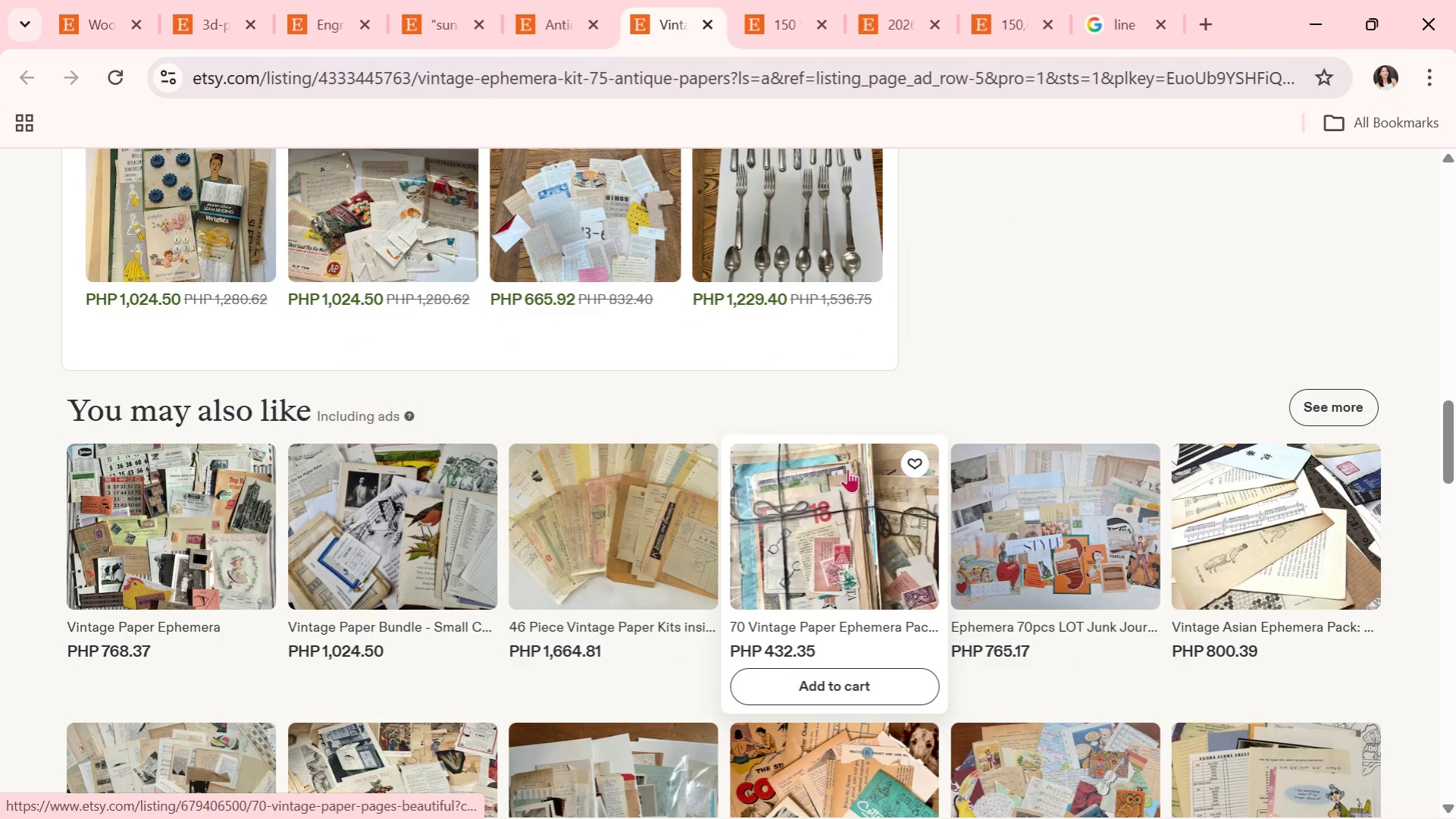 
left_click([1215, 536])
 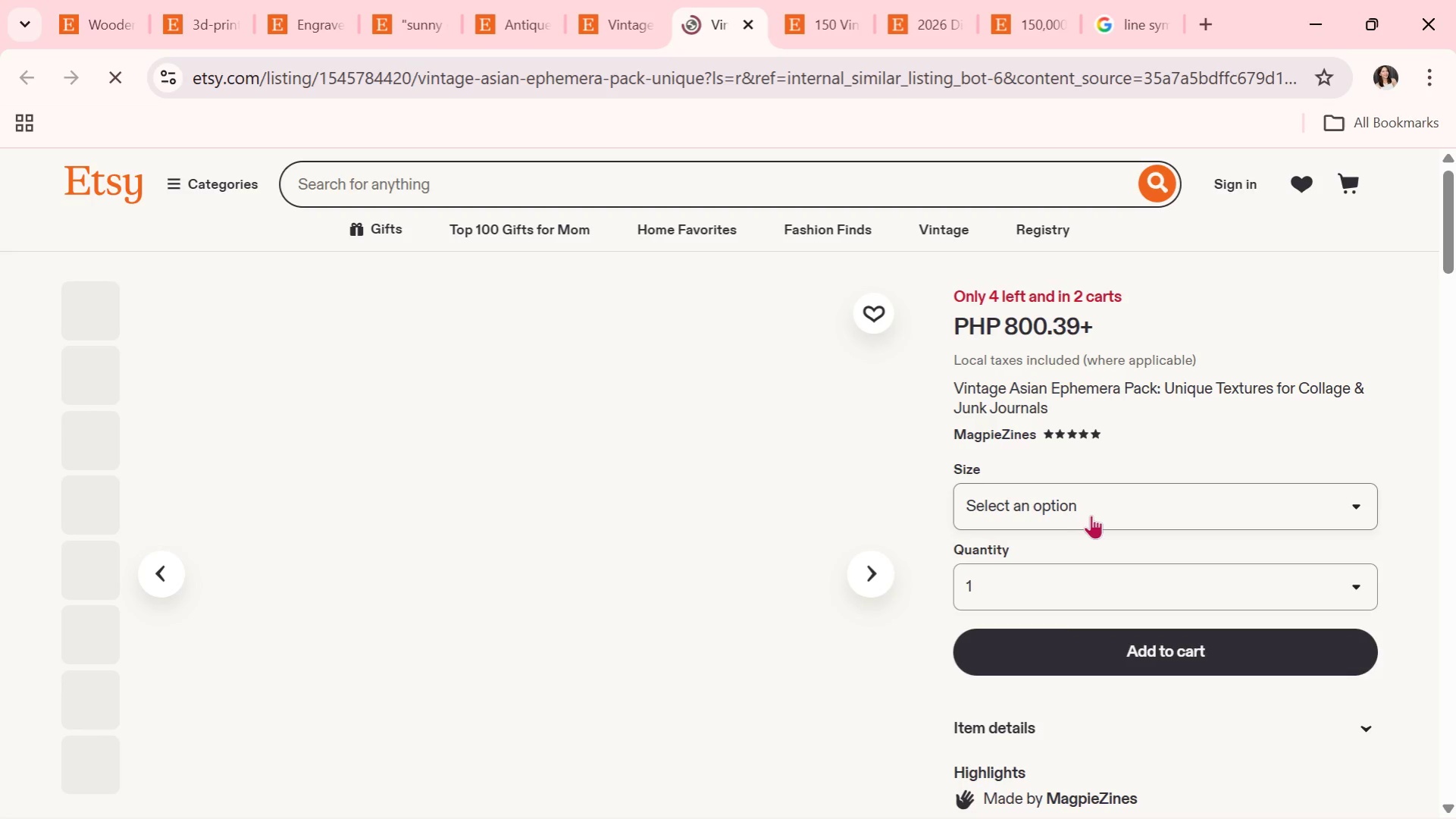 
scroll: coordinate [1055, 511], scroll_direction: down, amount: 1.0
 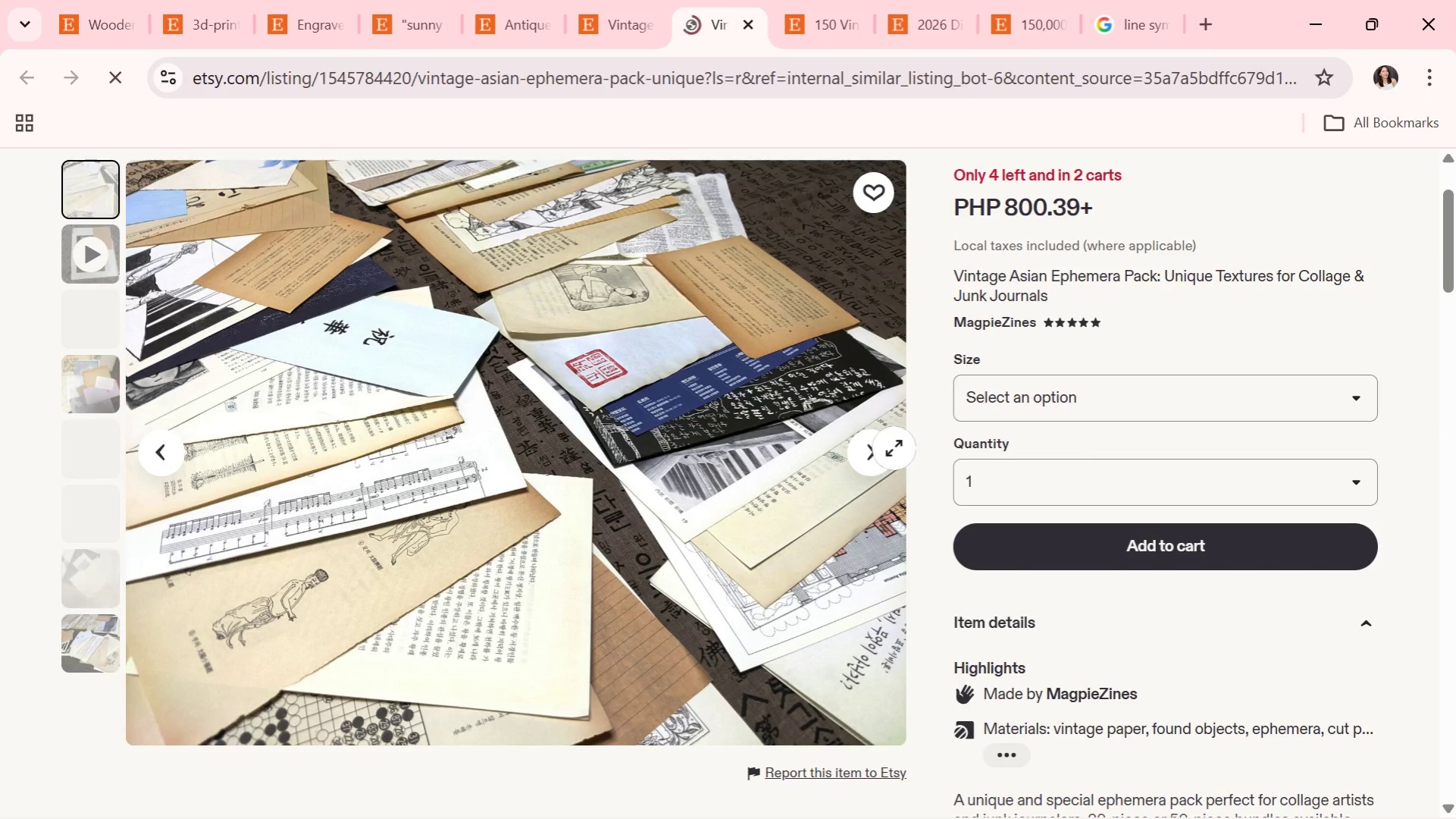 
left_click([867, 446])
 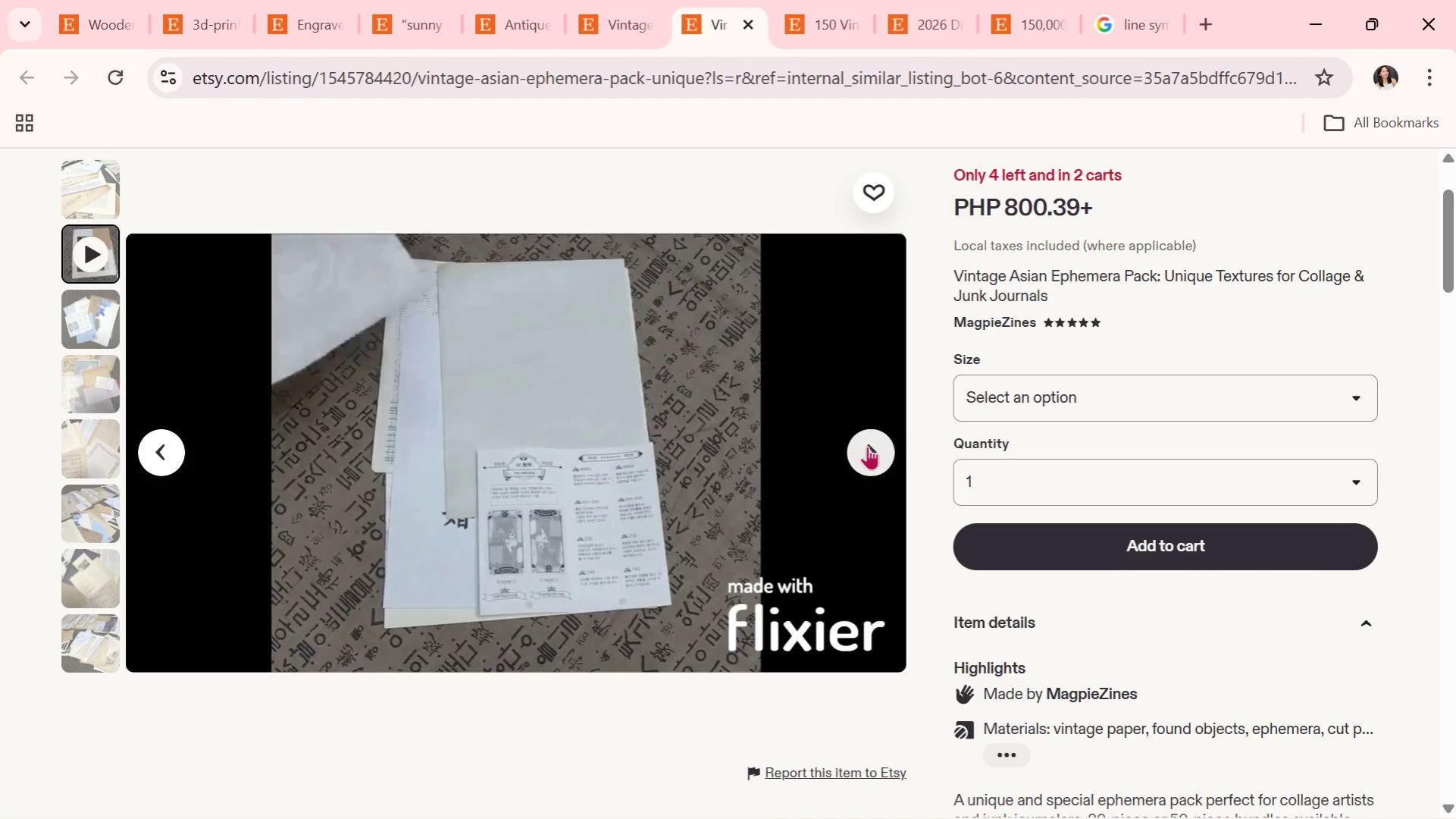 
wait(15.89)
 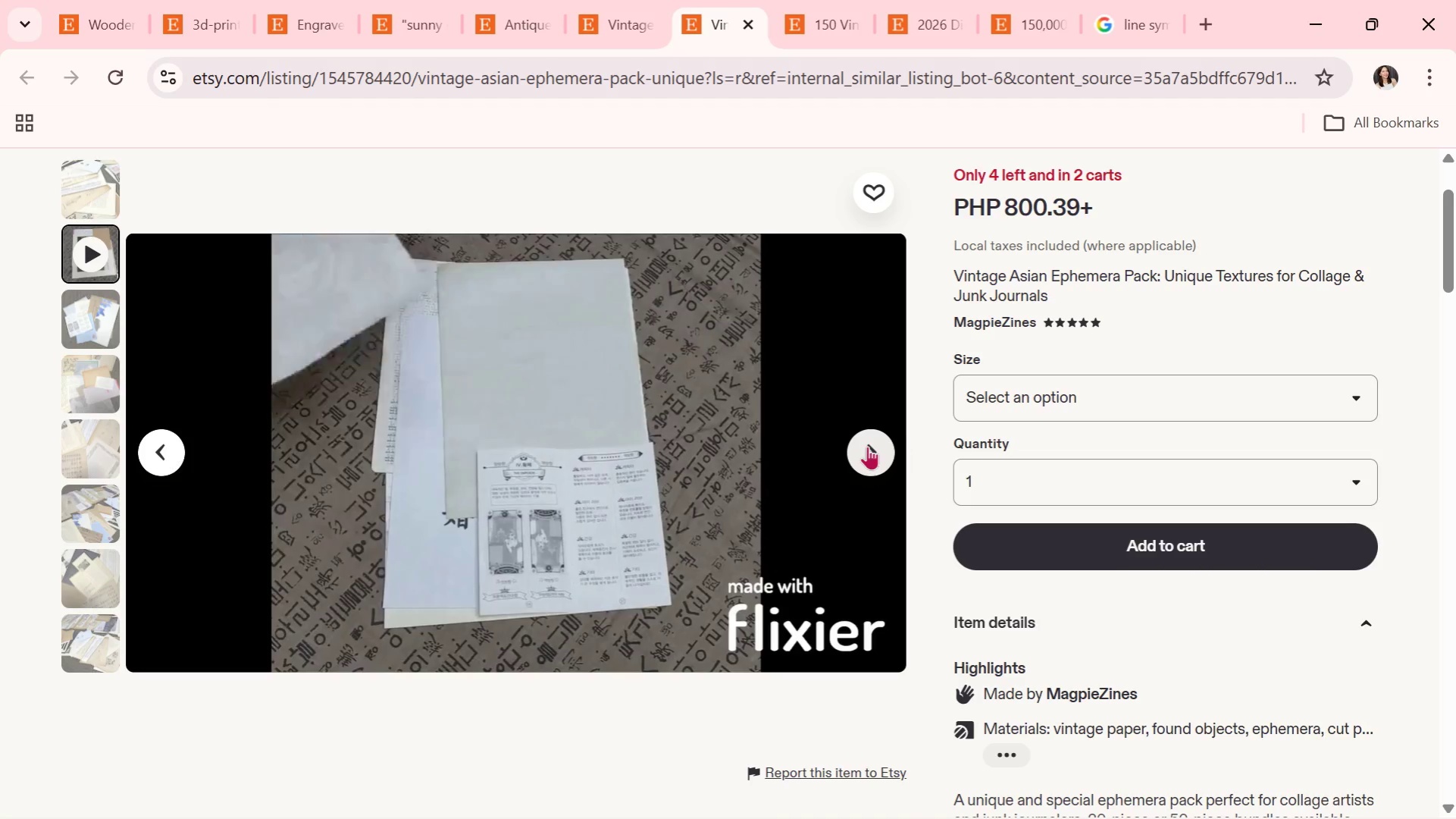 
double_click([757, 30])
 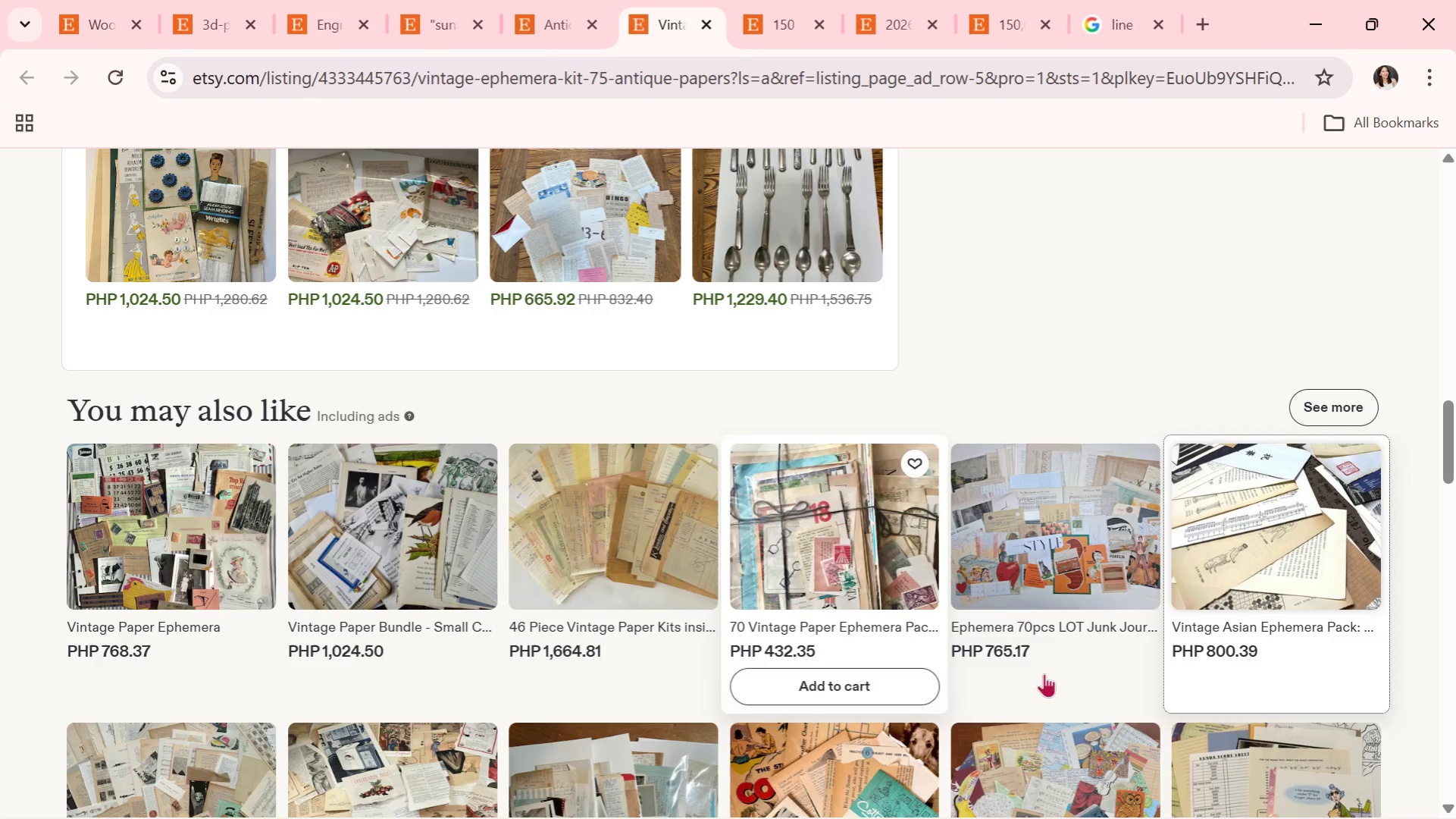 
mouse_move([650, 558])
 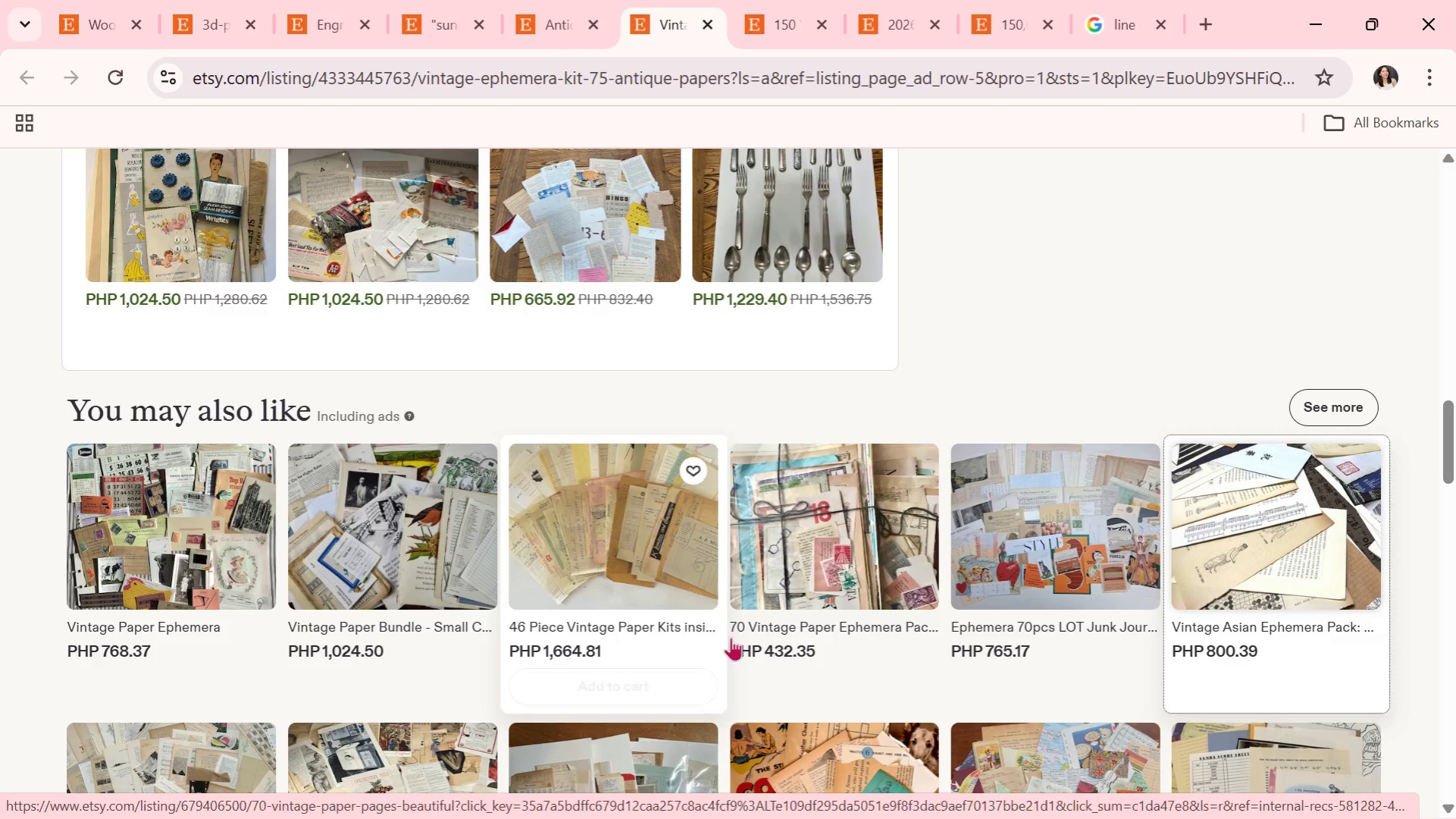 
mouse_move([754, 630])
 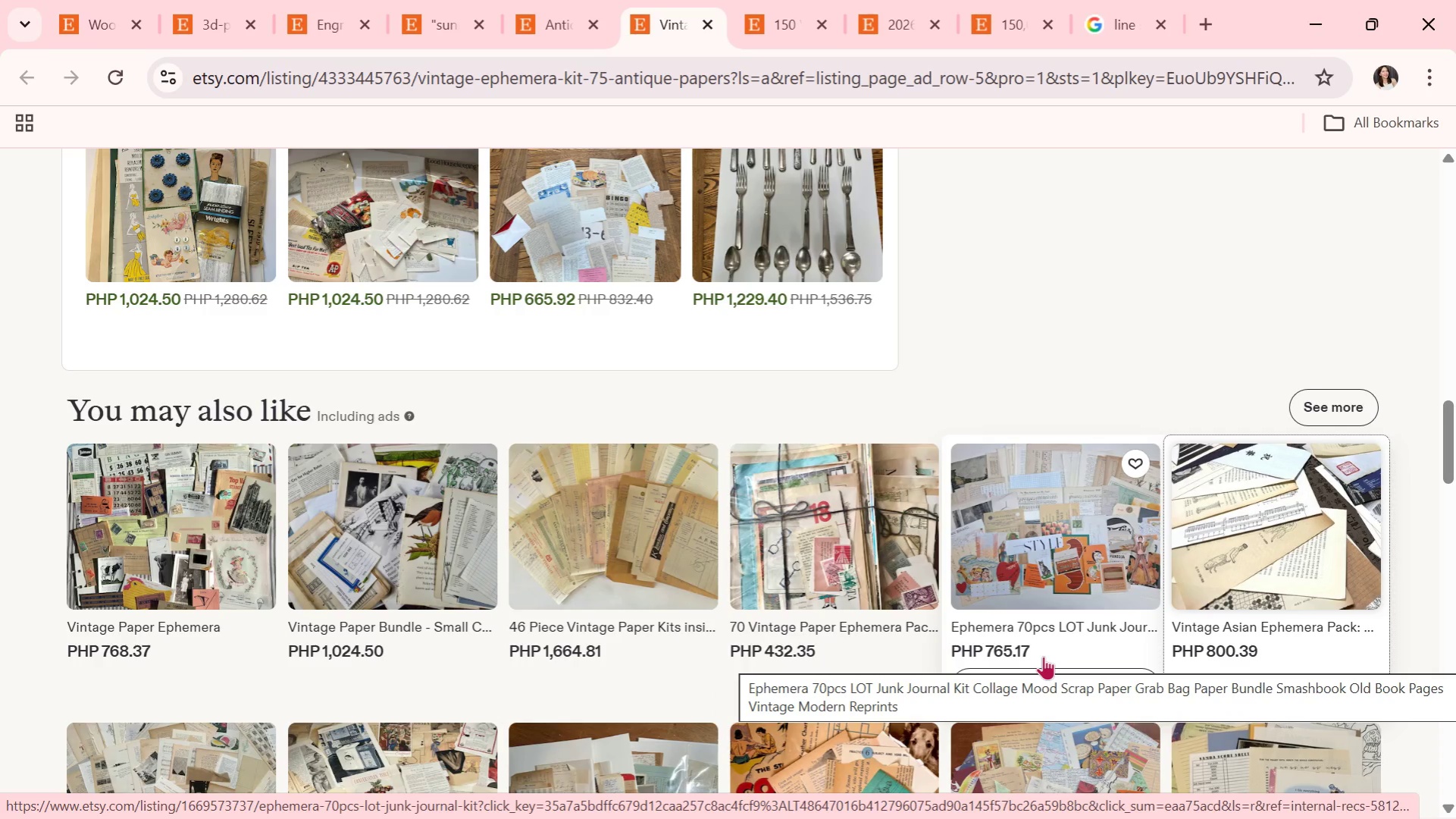 
wait(5.57)
 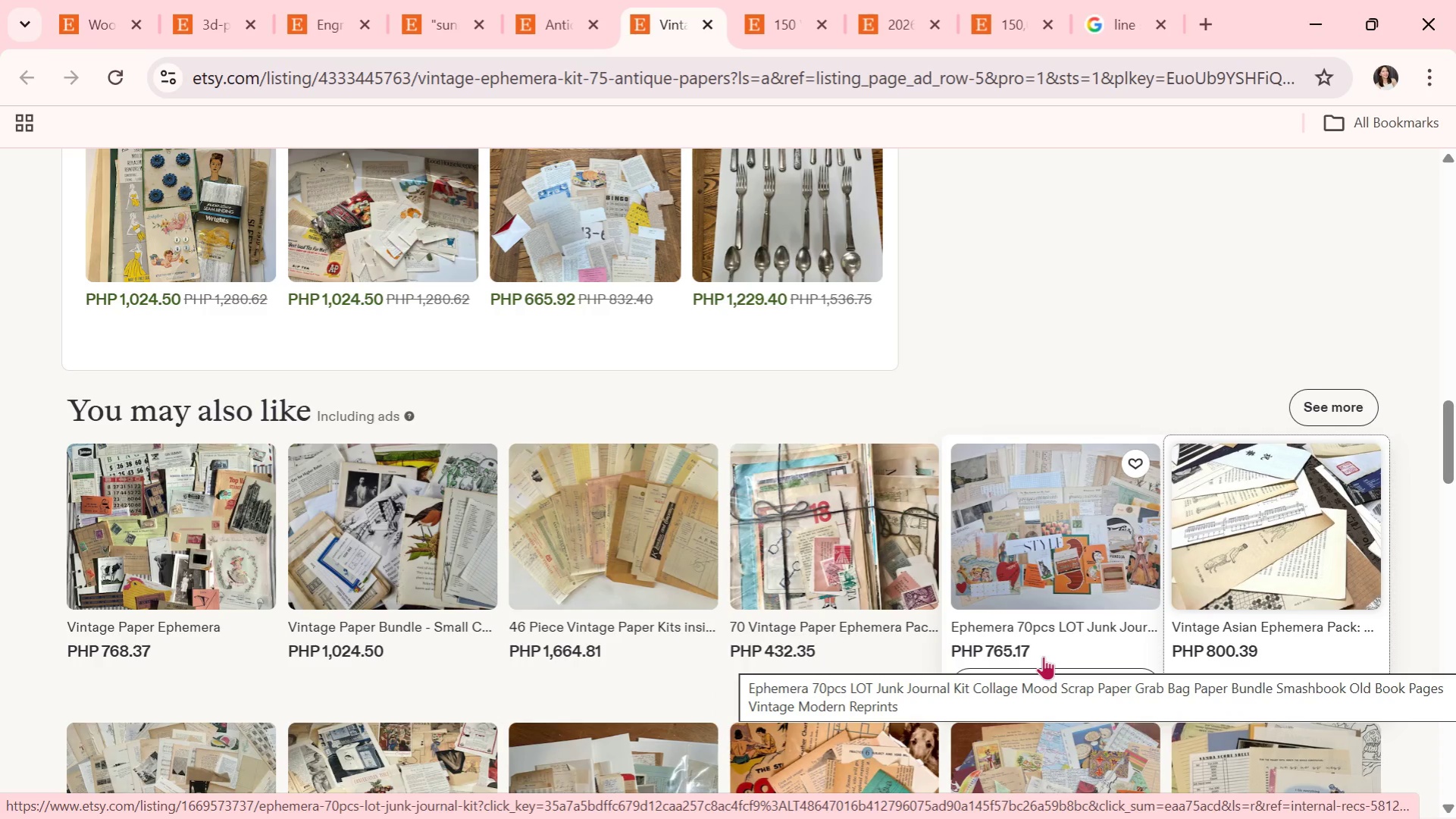 
key(Alt+AltLeft)
 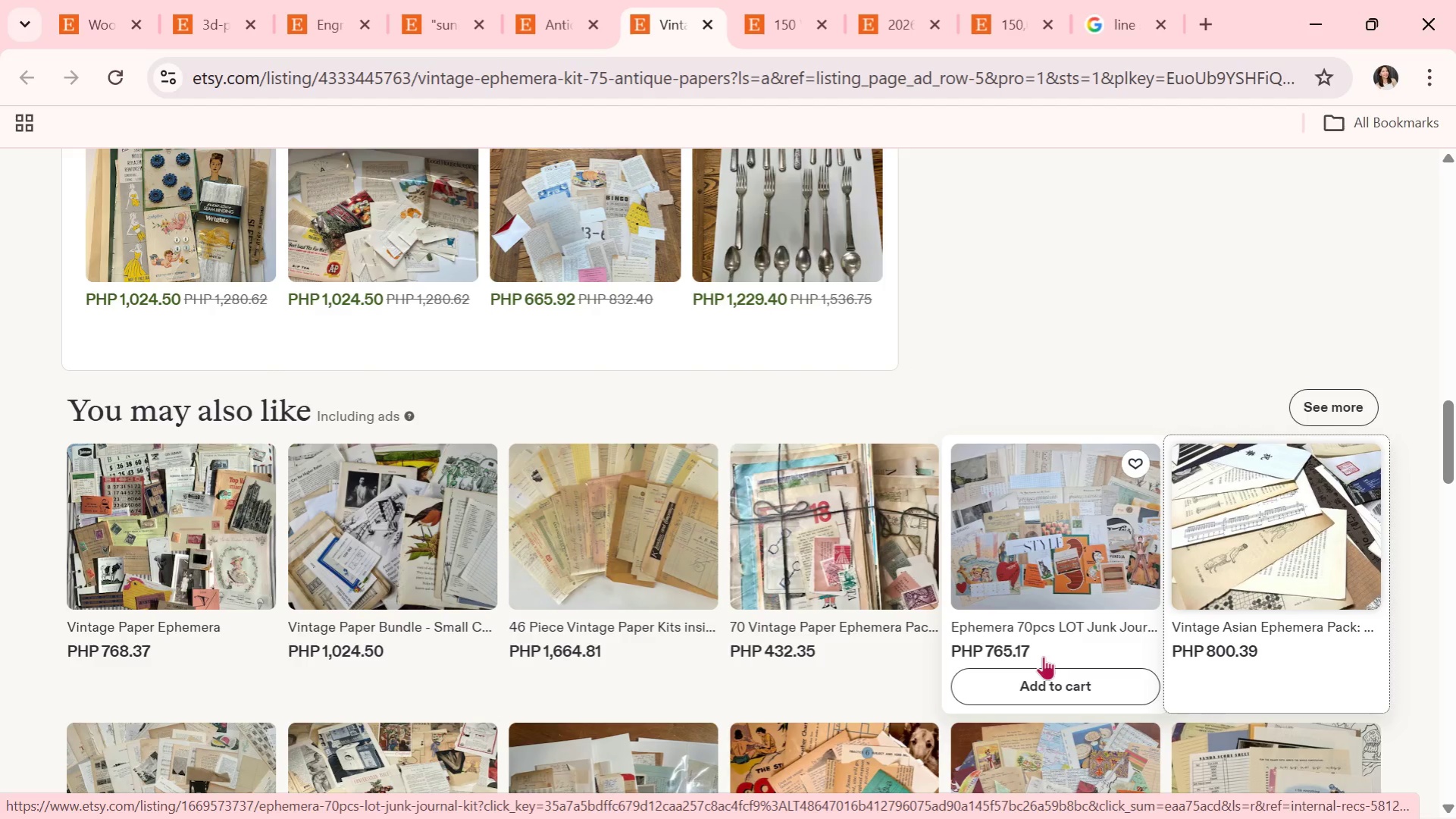 
key(Alt+Tab)